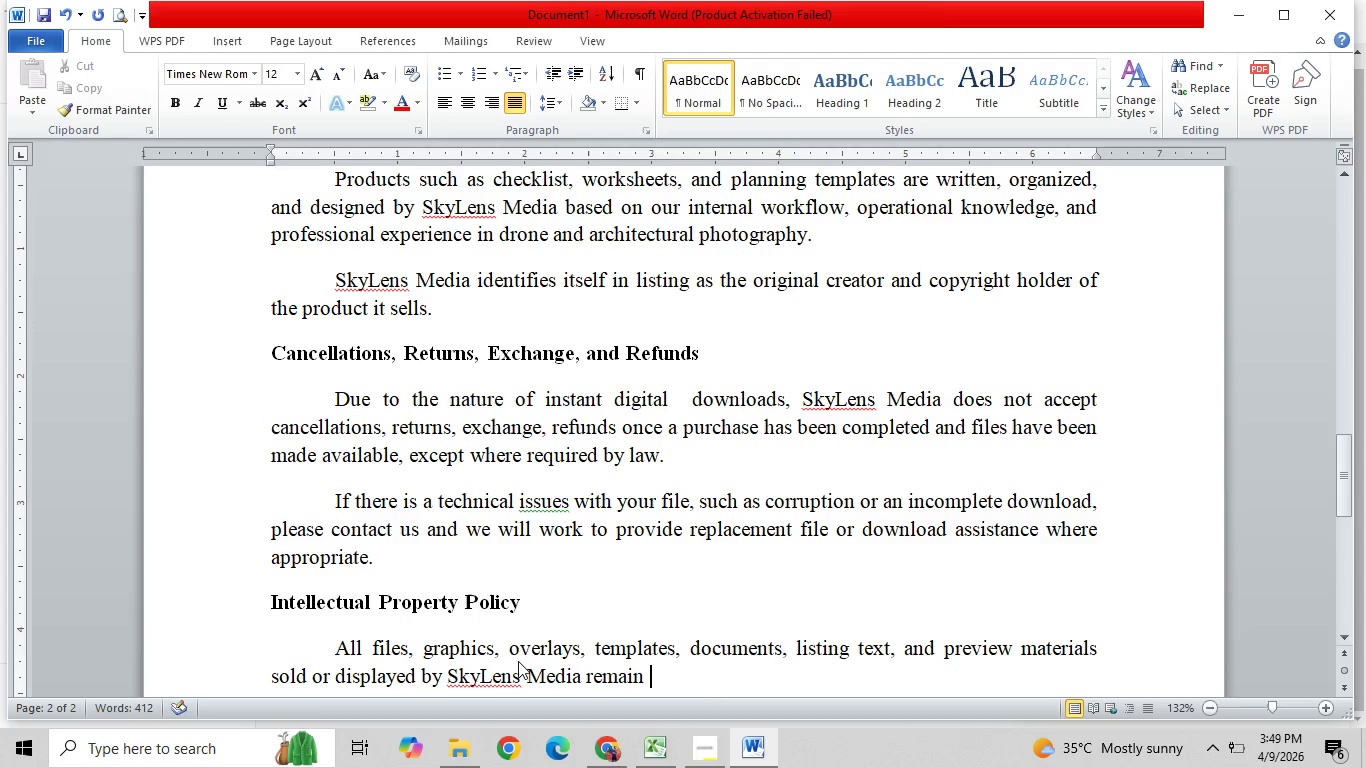 
type(the intellectual propertu)
key(Backspace)
type(y of SkyLens Media, ui)
key(Backspace)
type(nless otherwise stated.)
 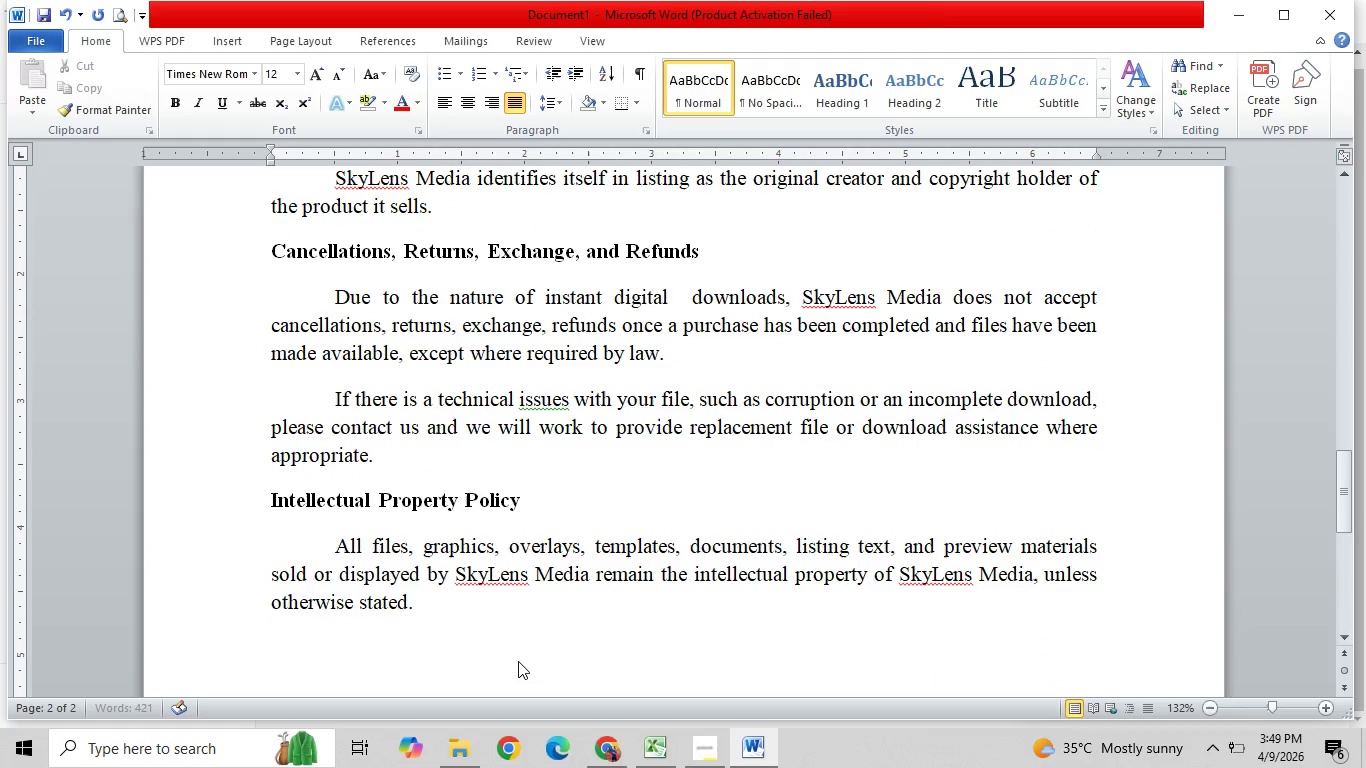 
 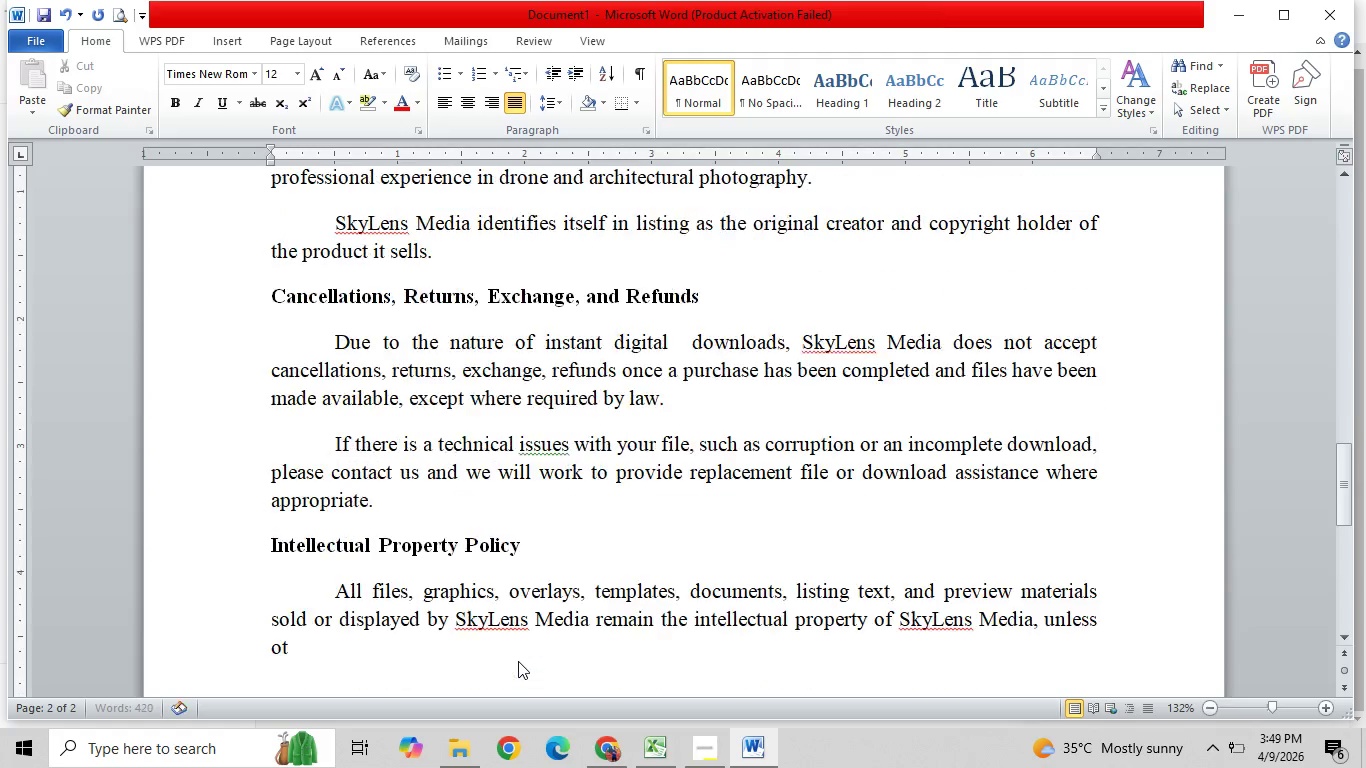 
key(Enter)
 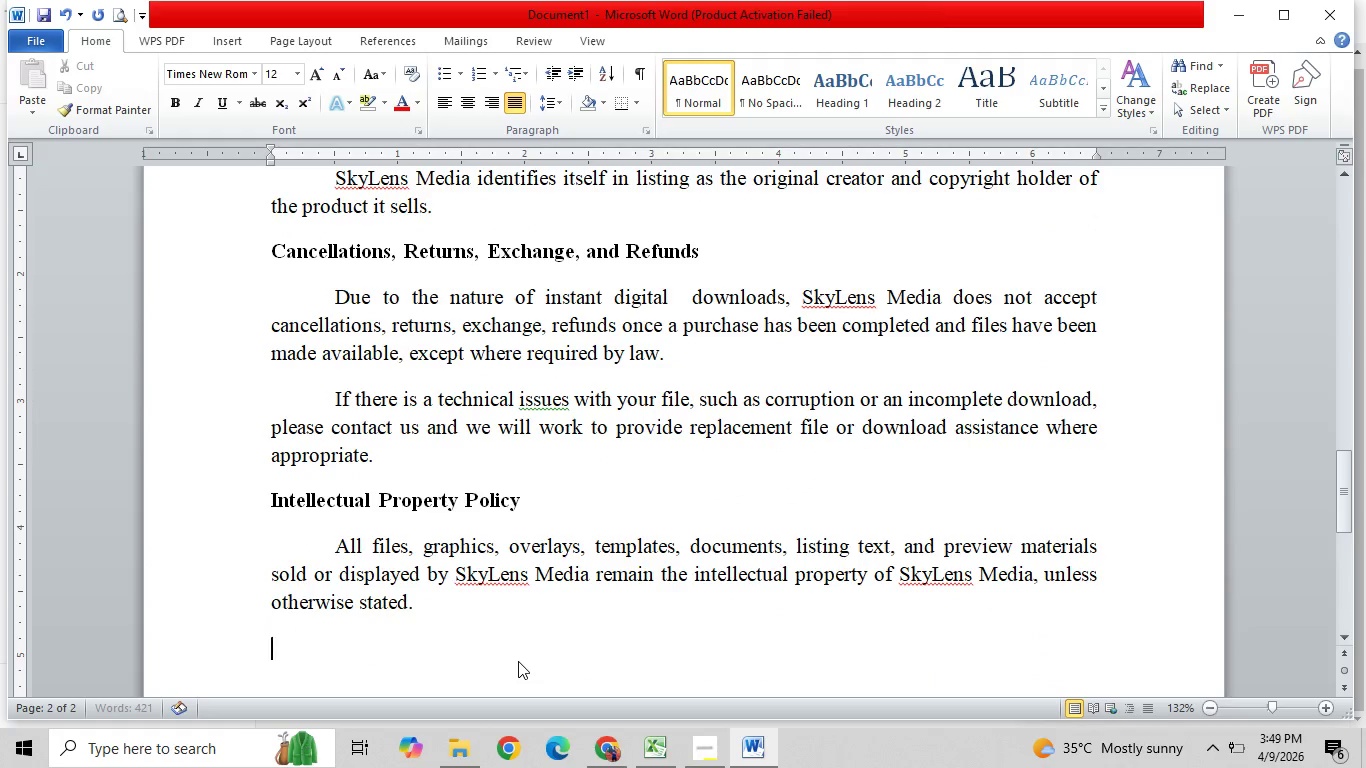 
key(Tab)
type(Purchase of a digital product grants only the limited usage rights described in the listing. It does not tras=)
key(Backspace)
key(Backspace)
type(nsfer:)
 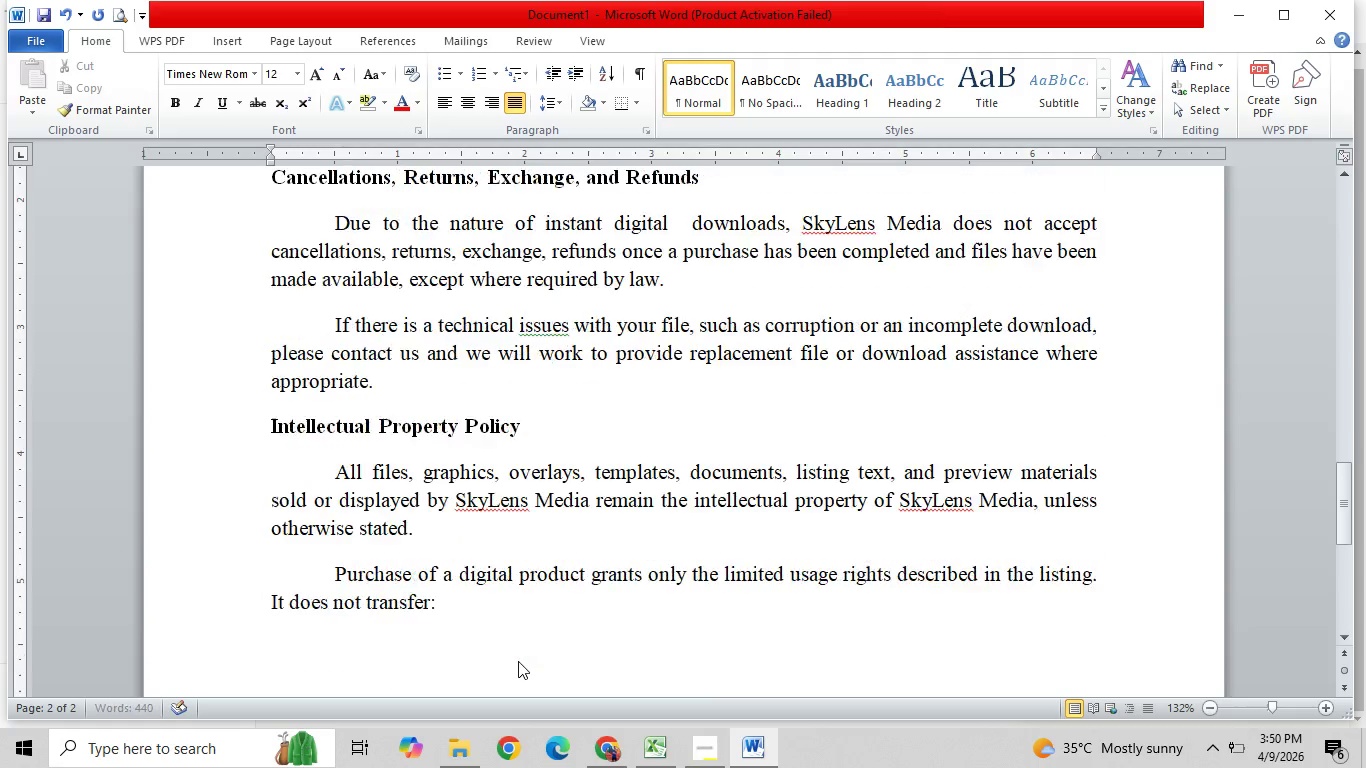 
 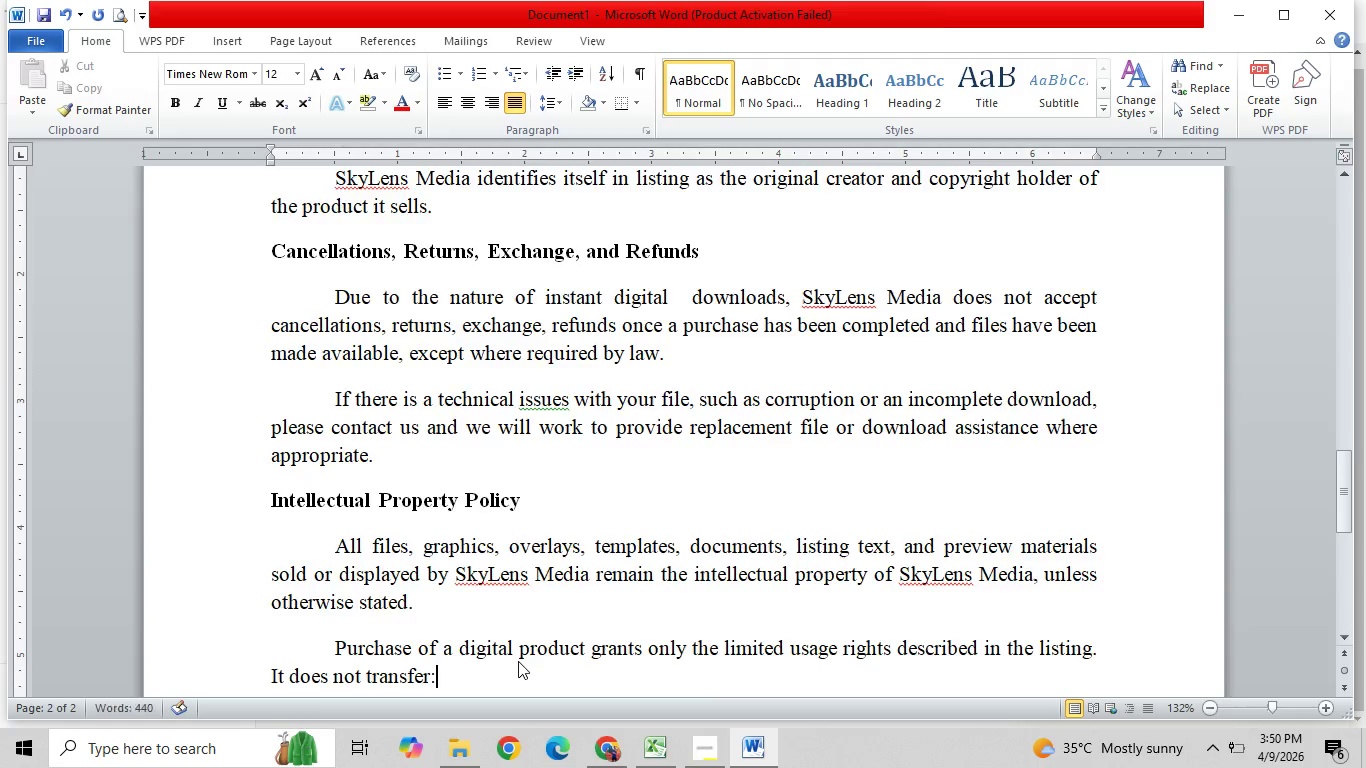 
key(Enter)
 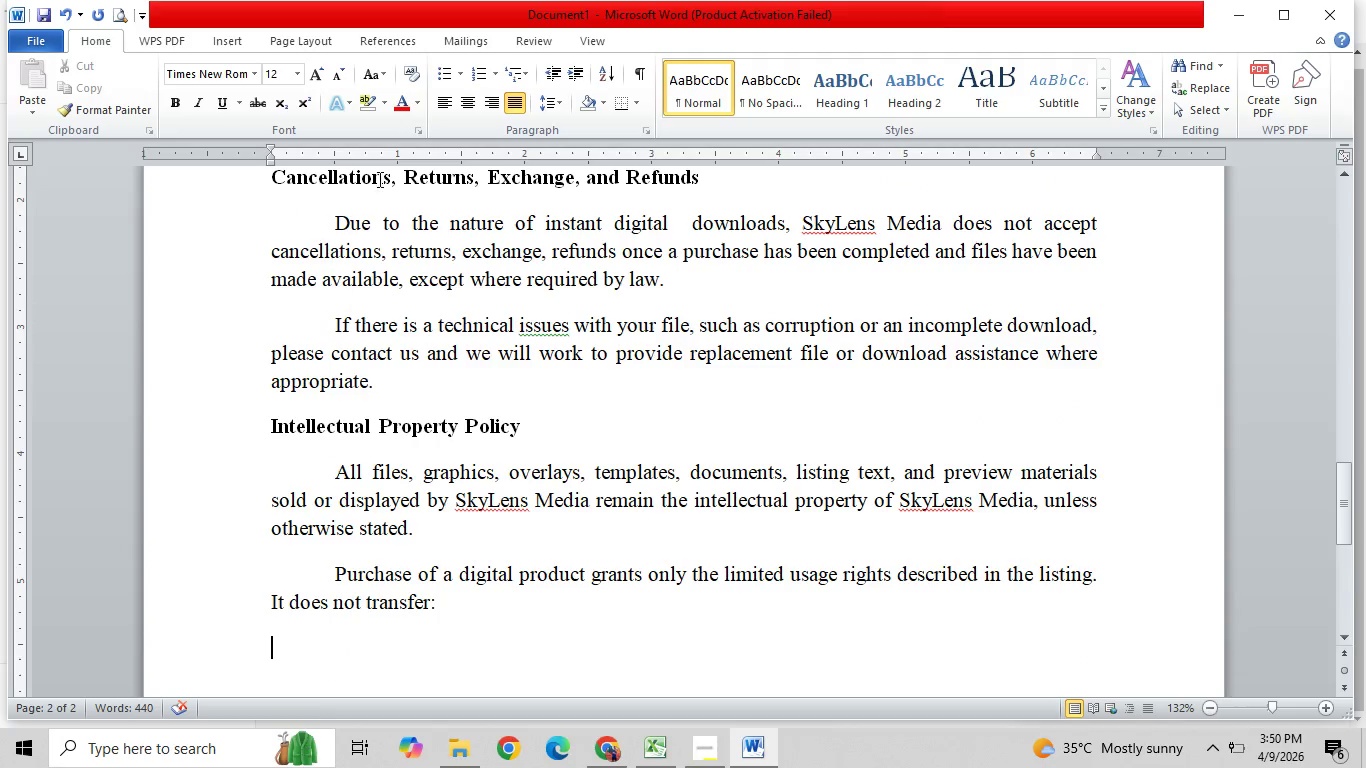 
double_click([434, 74])
 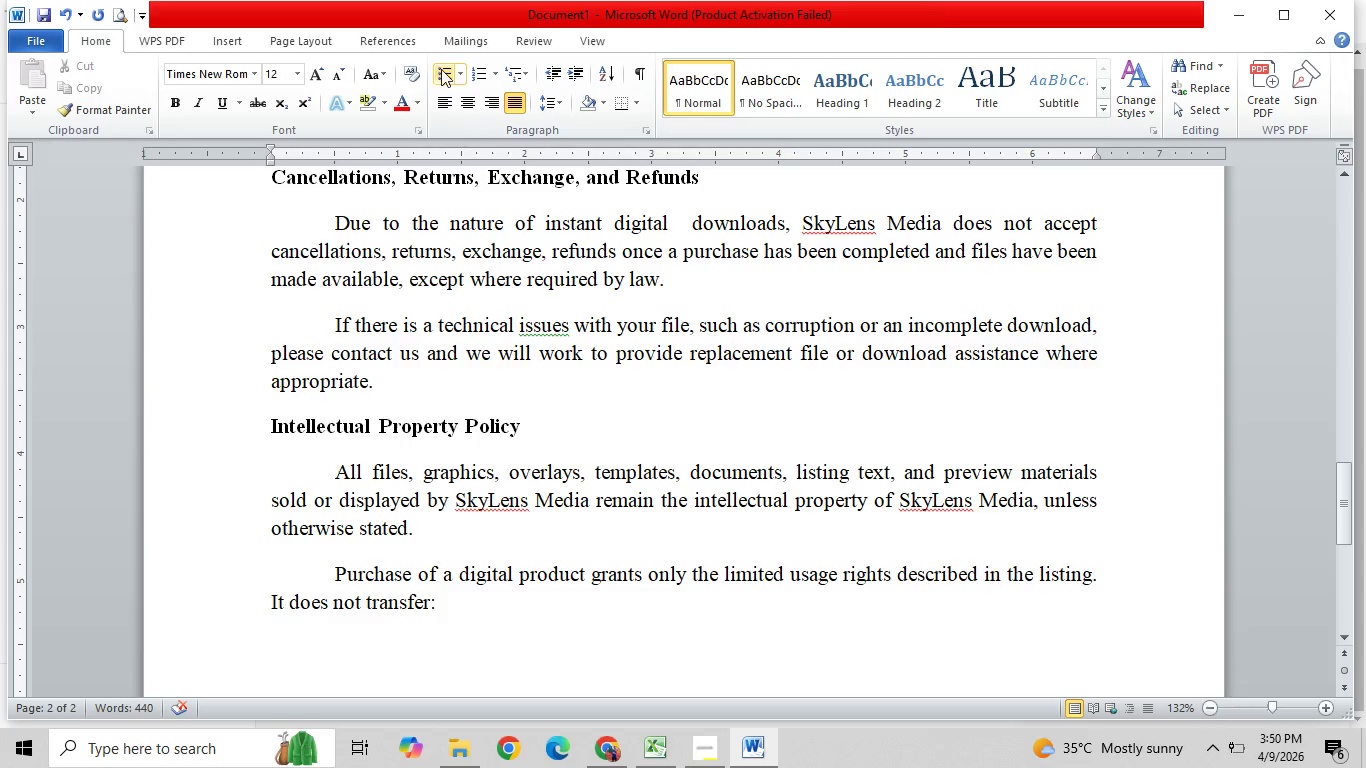 
left_click([441, 69])
 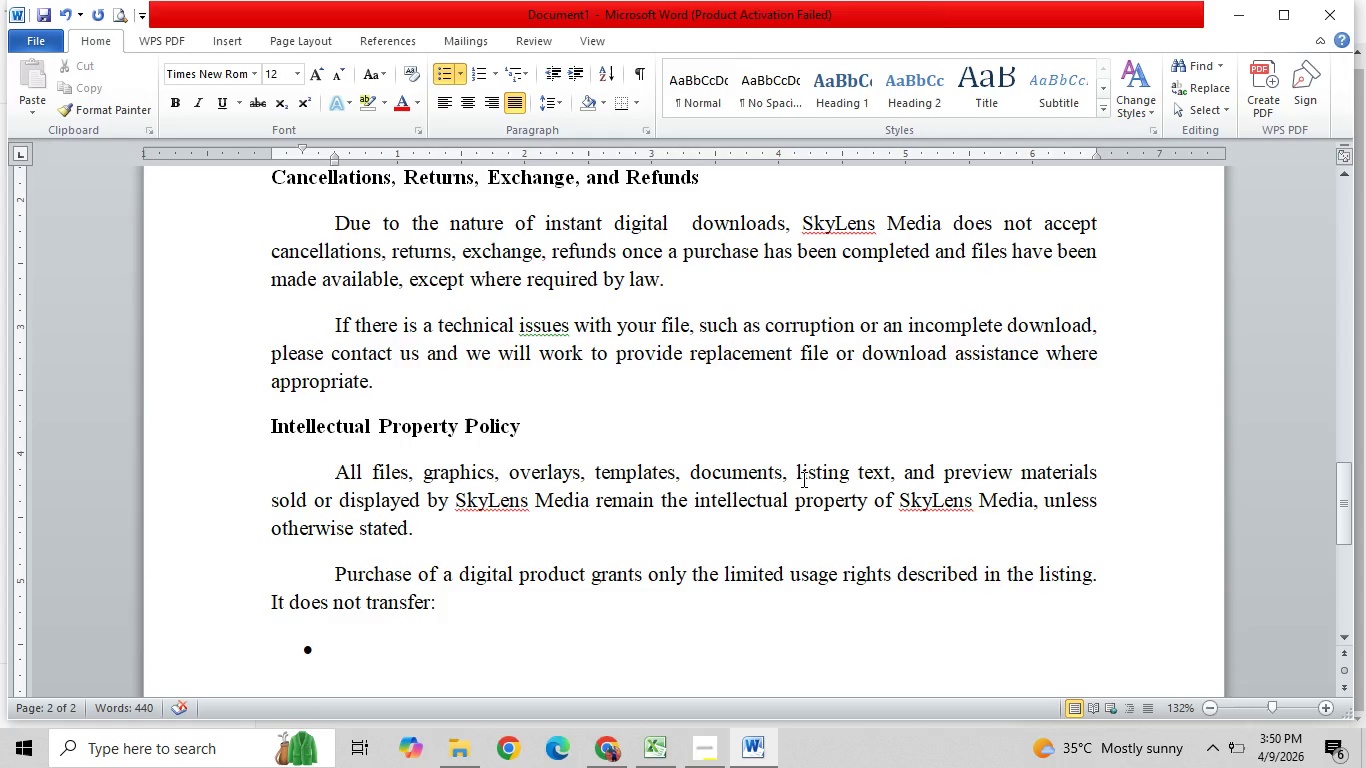 
type(coperight )
key(Backspace)
key(Backspace)
key(Backspace)
key(Backspace)
key(Backspace)
key(Backspace)
key(Backspace)
type(yright ownership)
 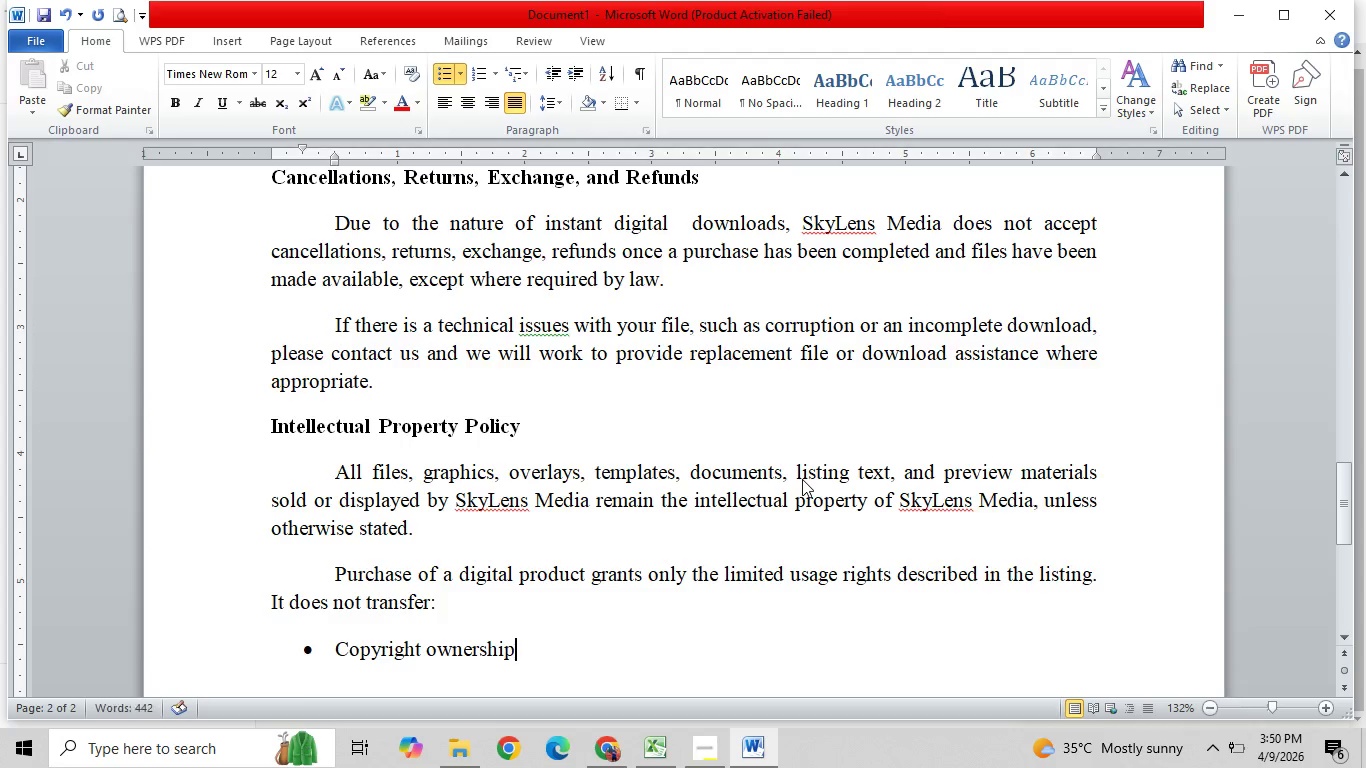 
key(Enter)
 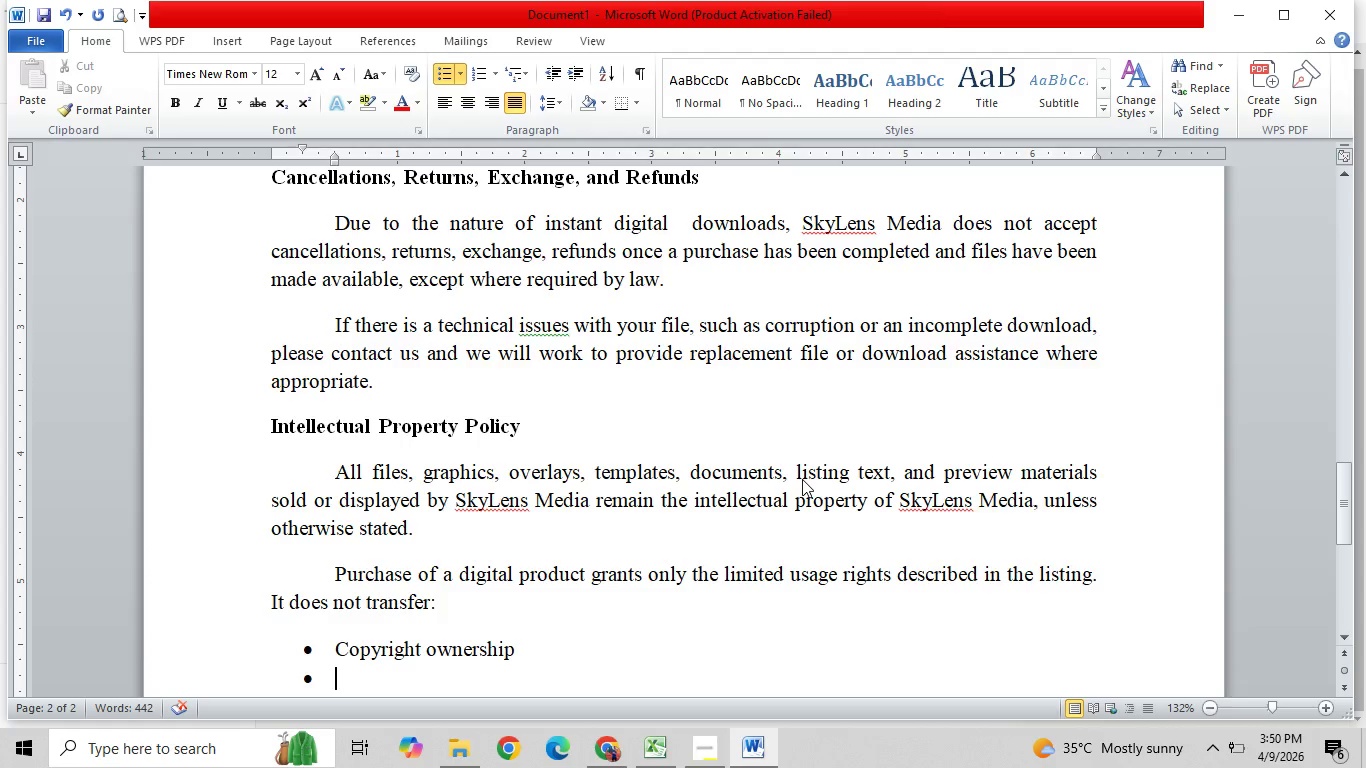 
type(trademark rights]\)
key(Backspace)
key(Backspace)
 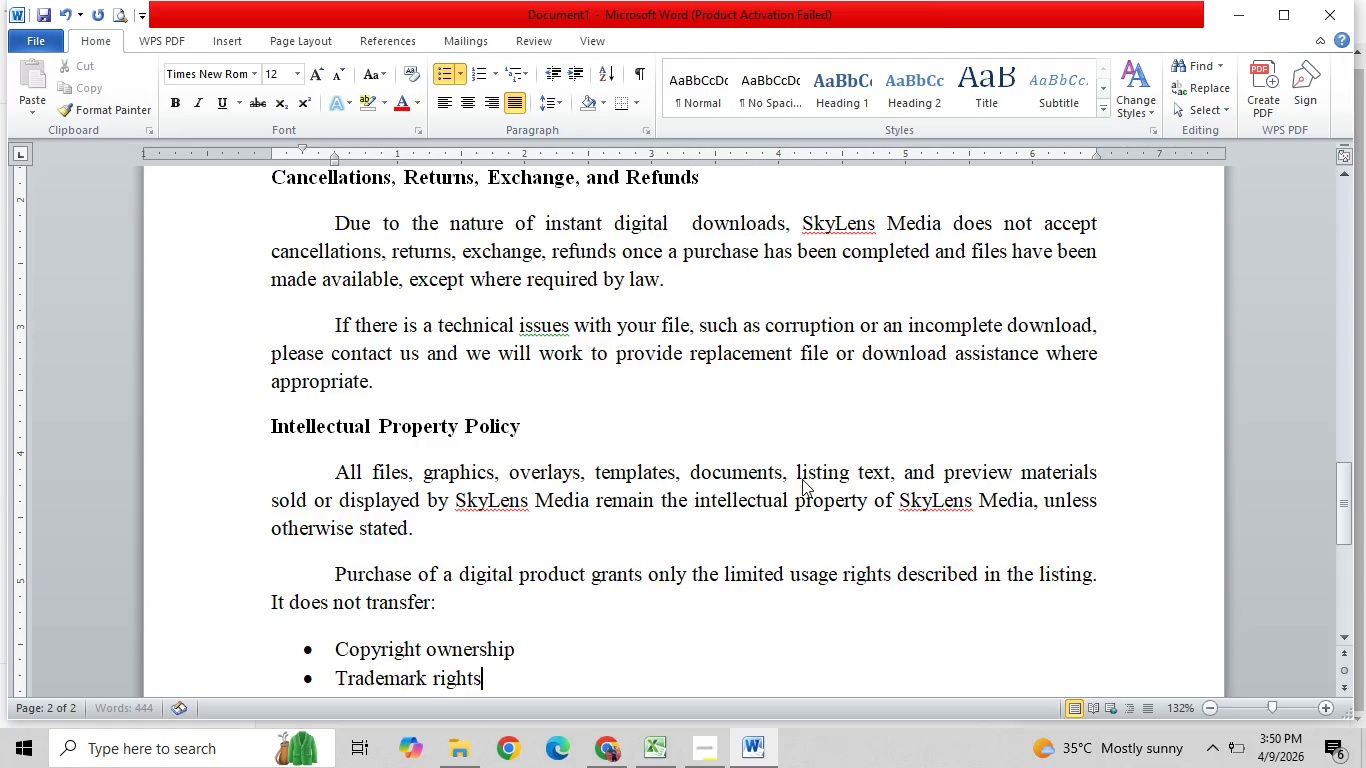 
key(Enter)
 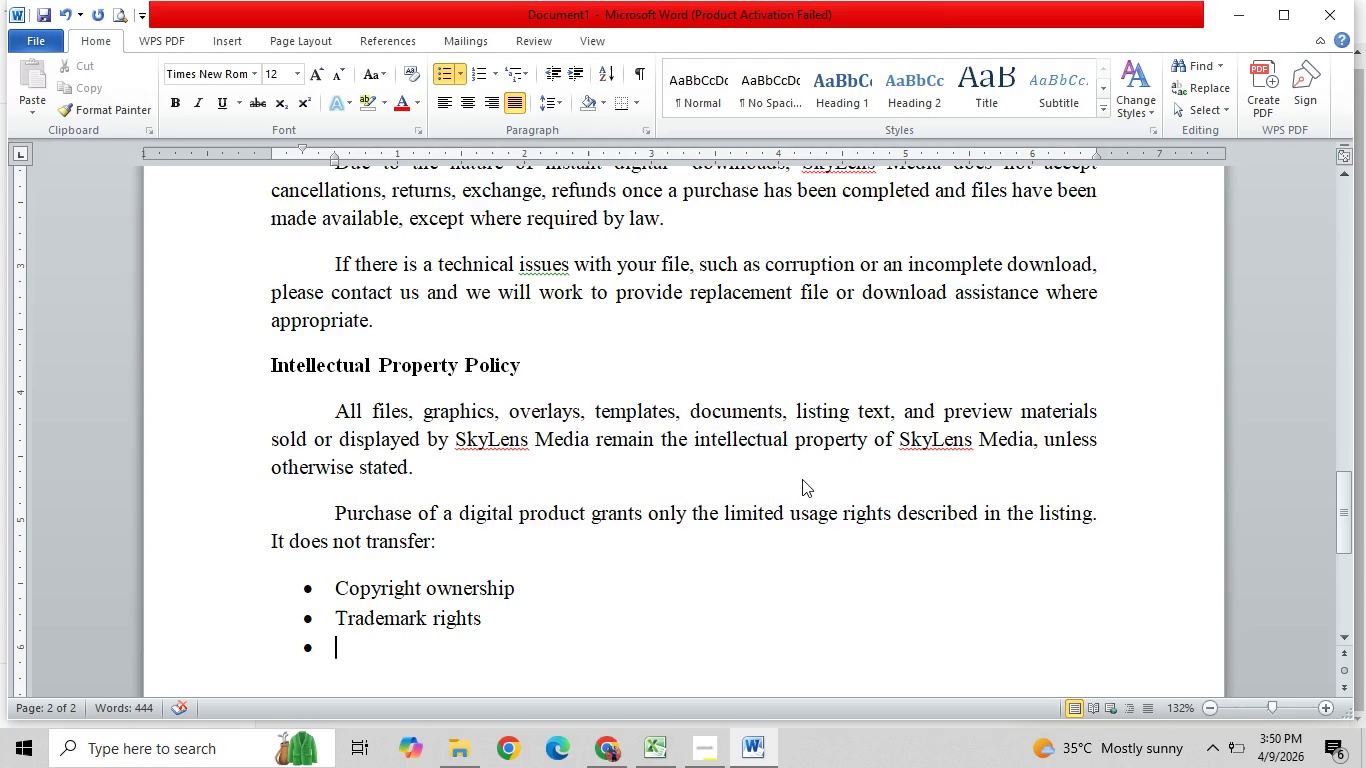 
type(resak)
key(Backspace)
type(le rights)
 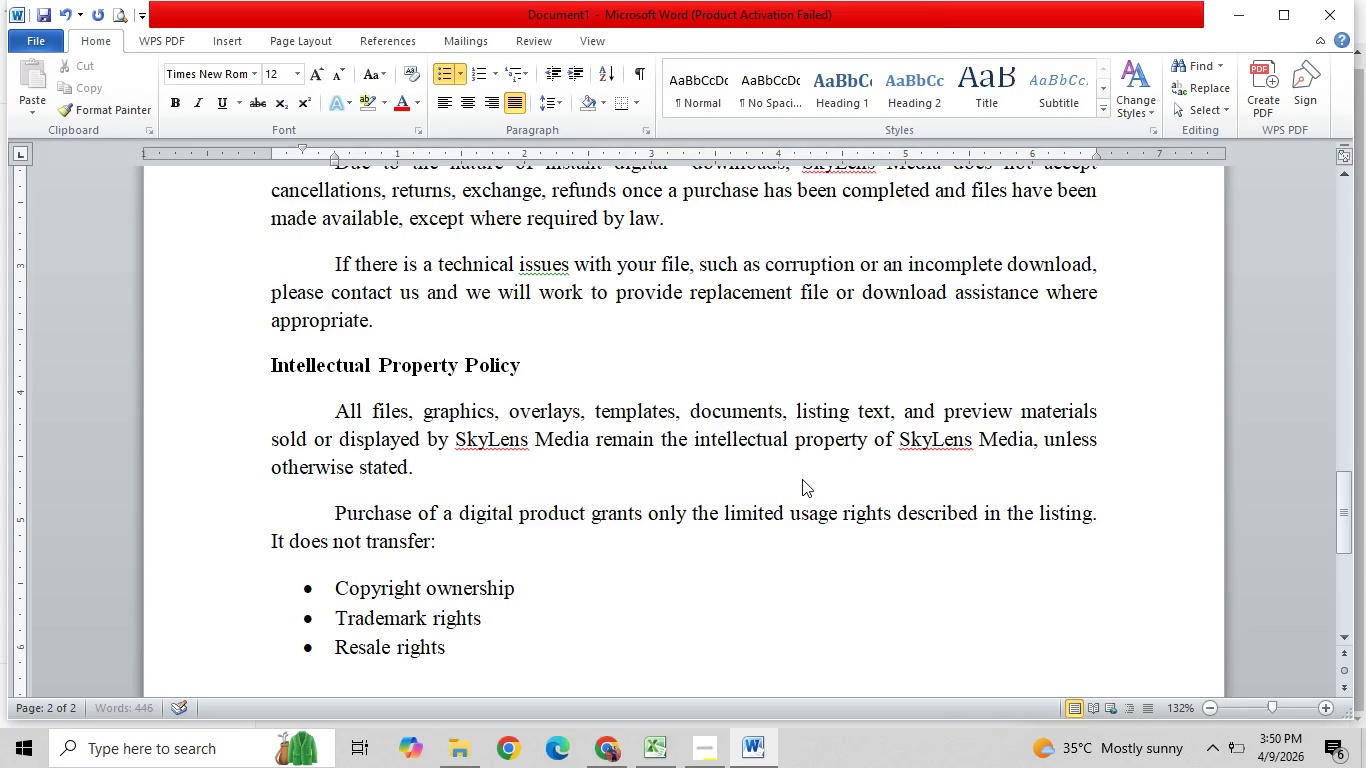 
key(Enter)
 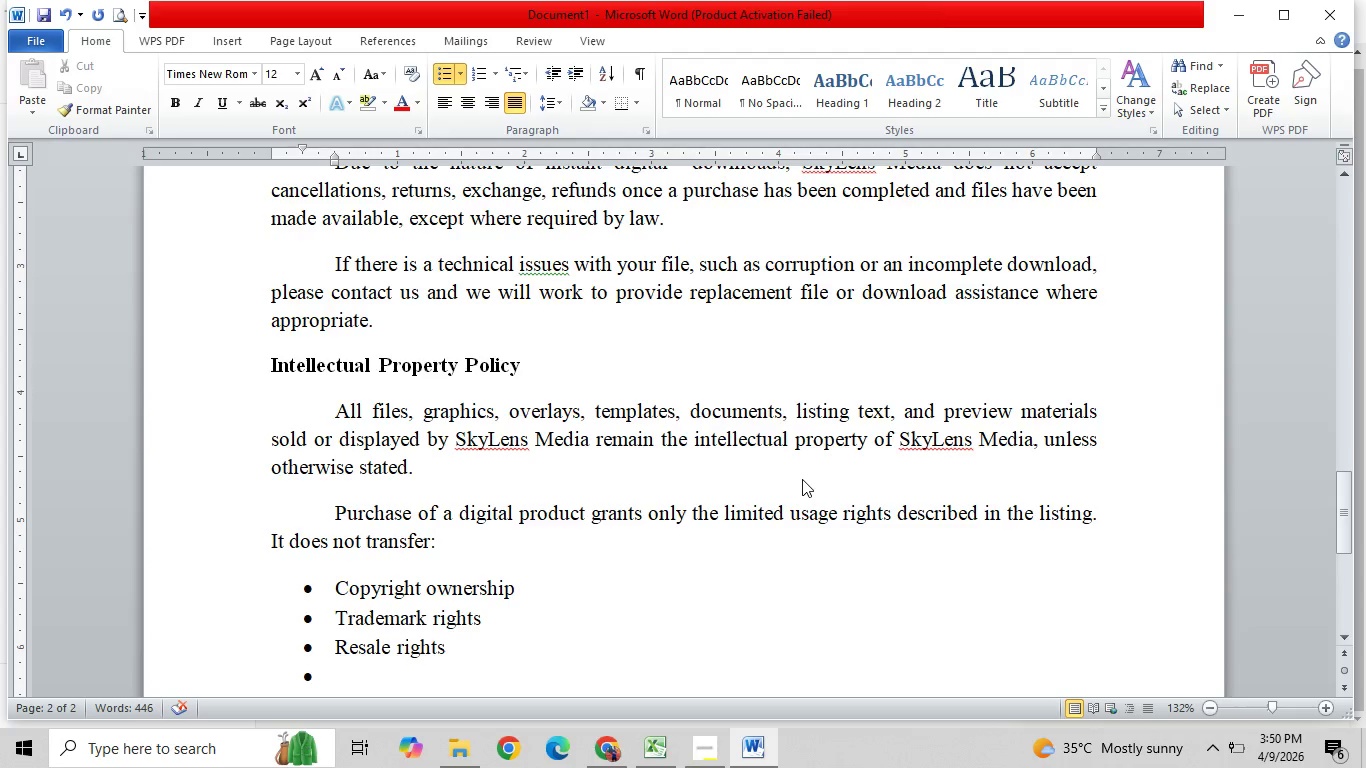 
type(distribution riu)
key(Backspace)
type(igh)
key(Backspace)
key(Backspace)
key(Backspace)
type(ghts)
 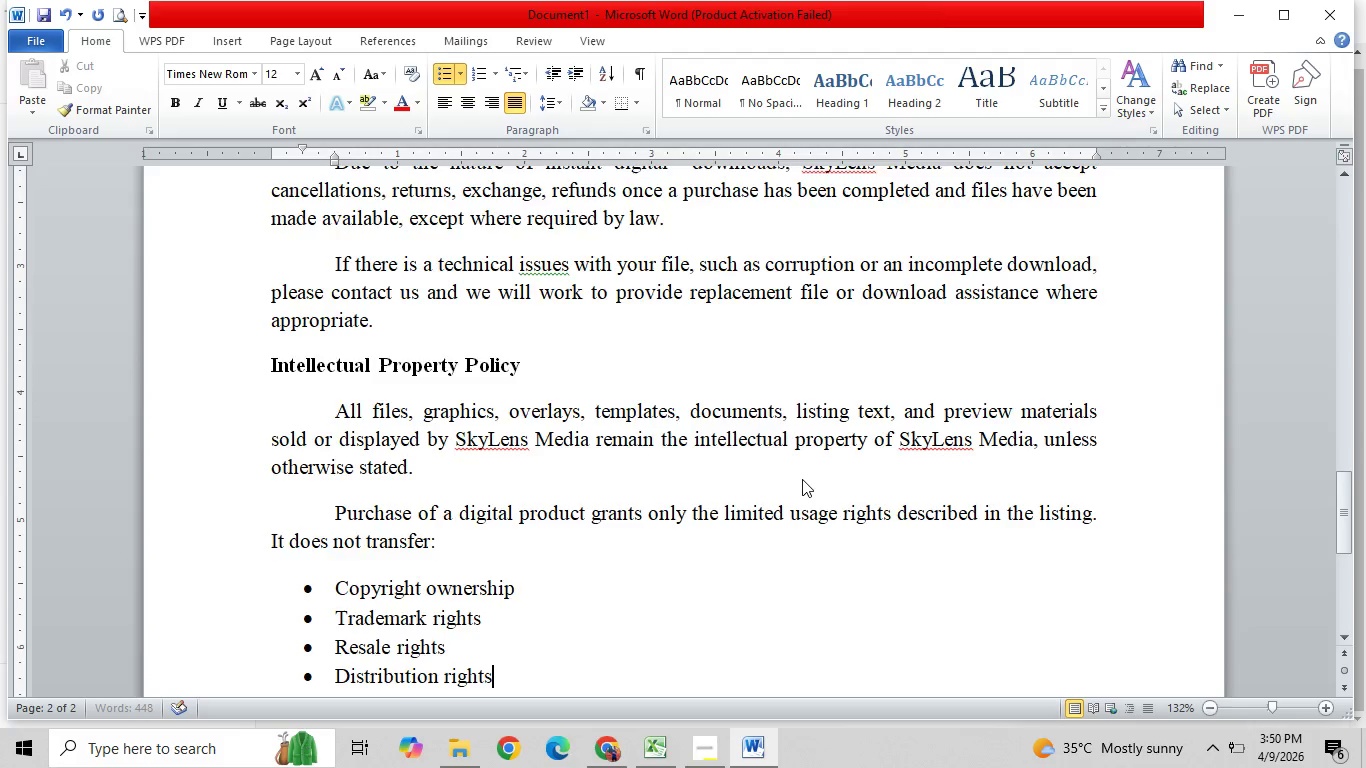 
key(Enter)
 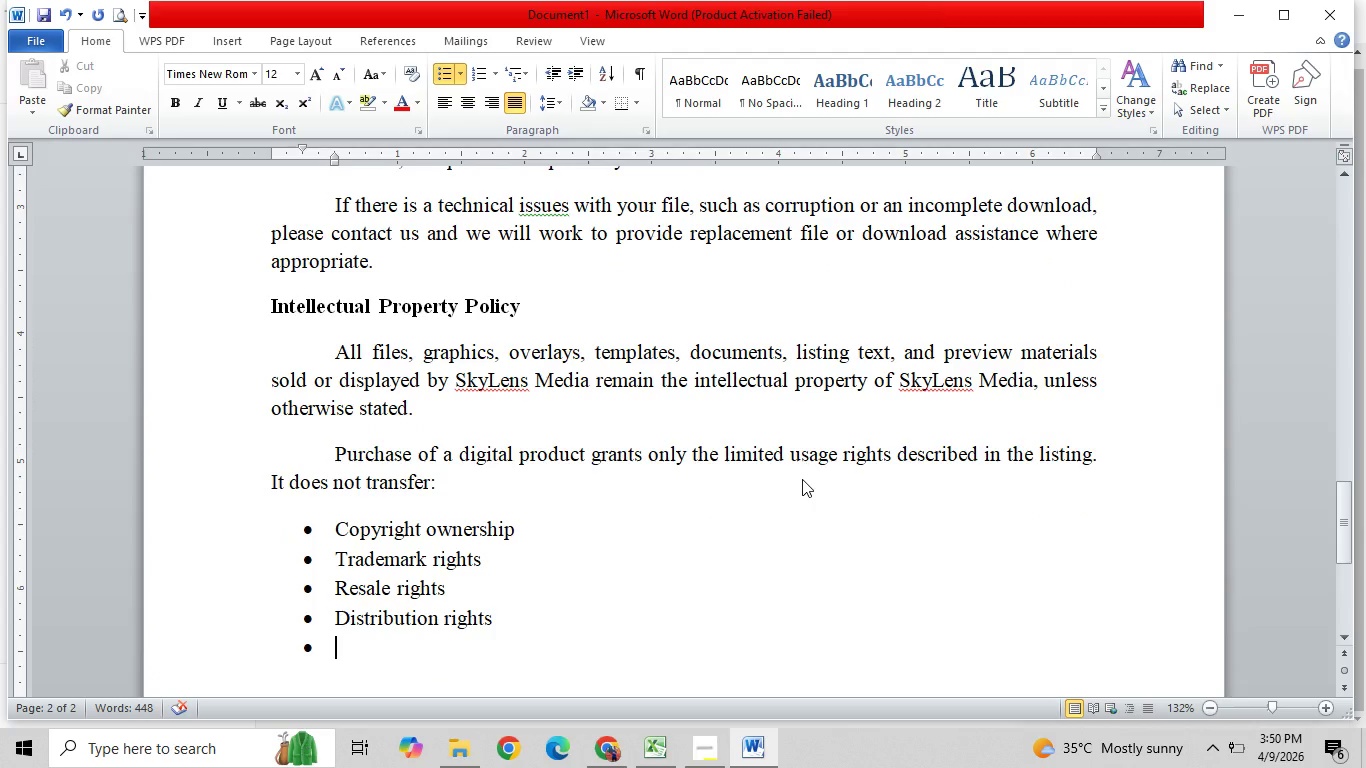 
type(authorship rights)
 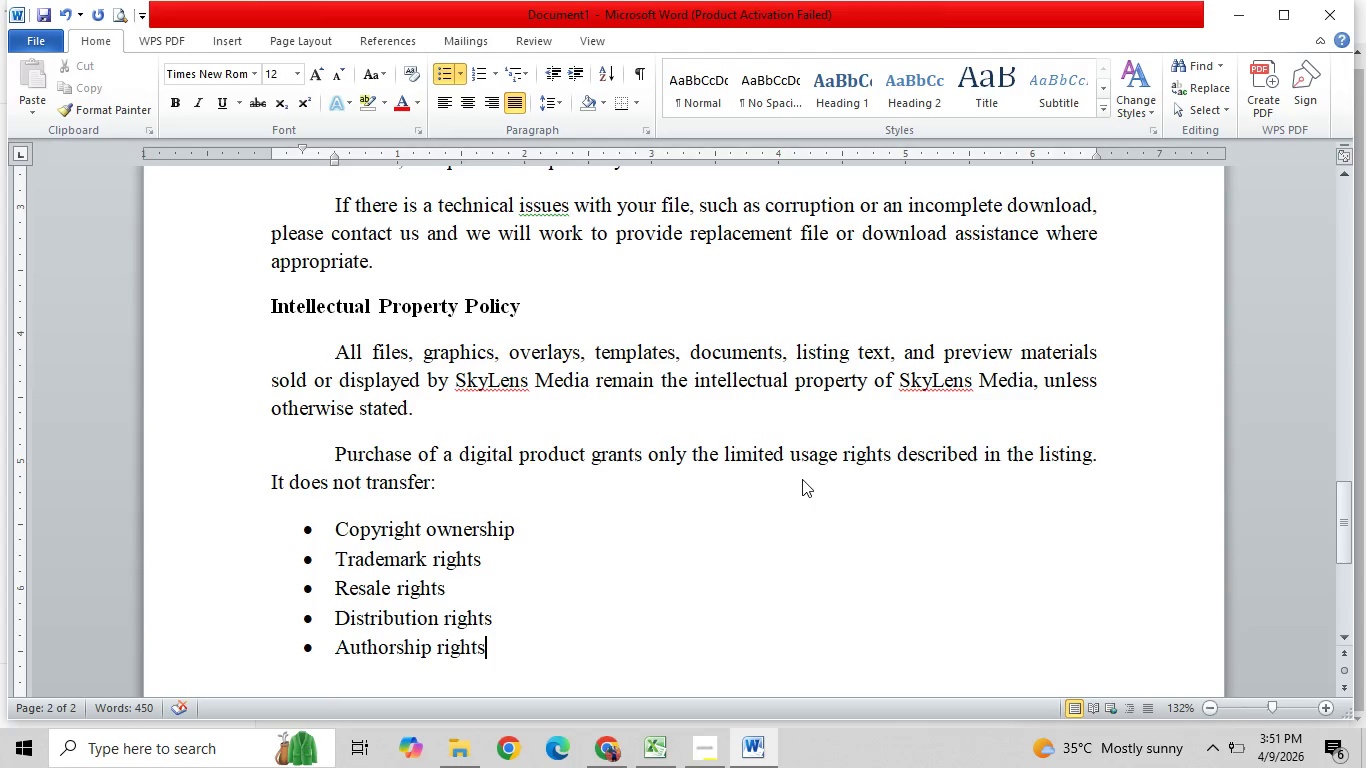 
key(Enter)
 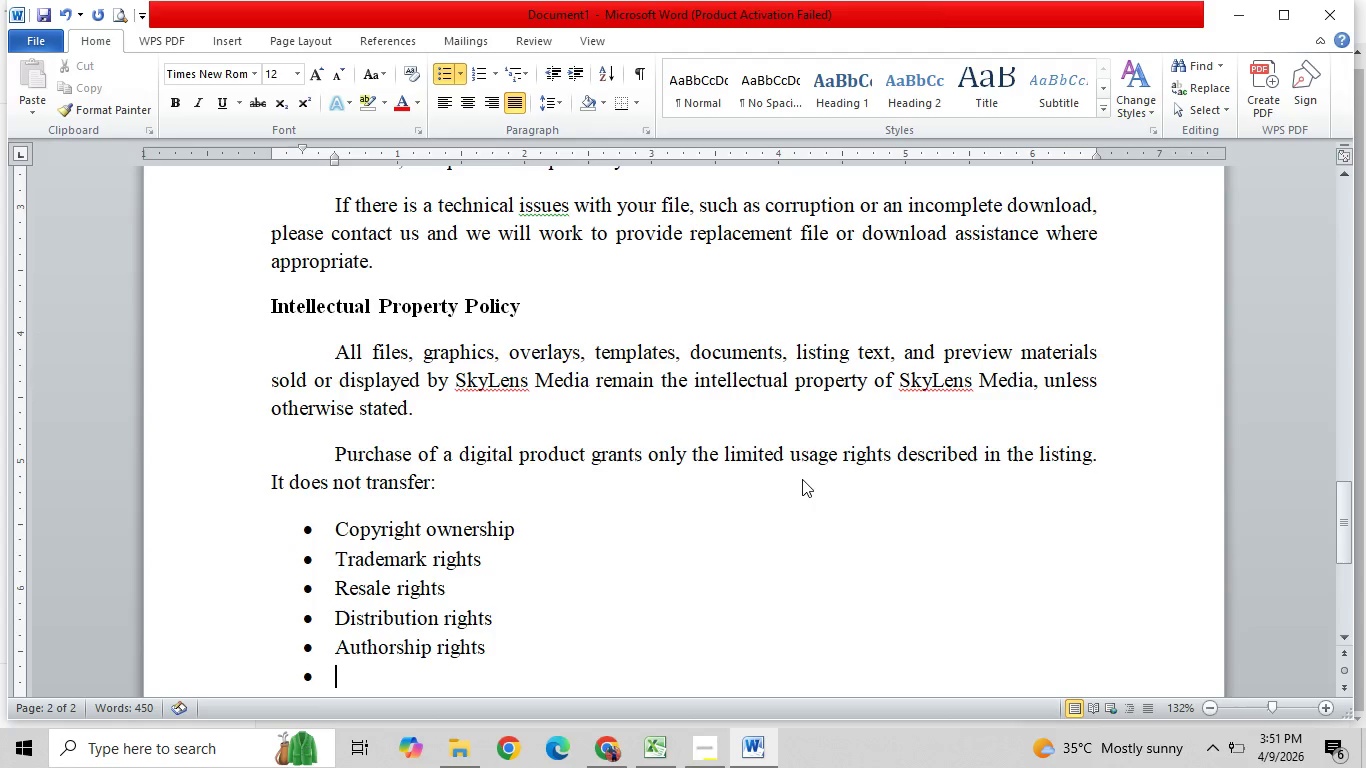 
key(Backspace)
key(Backspace)
type(Buyers may j)
key(Backspace)
type(not:)
 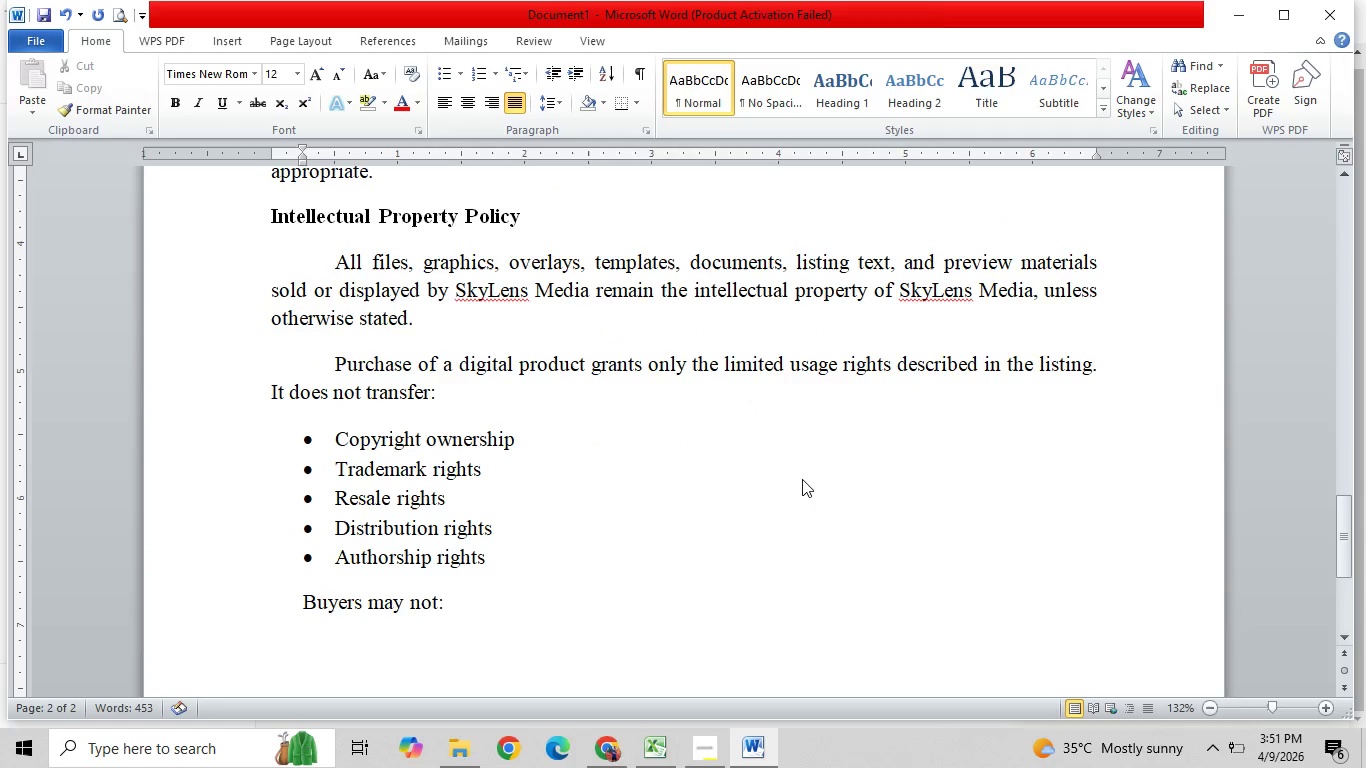 
 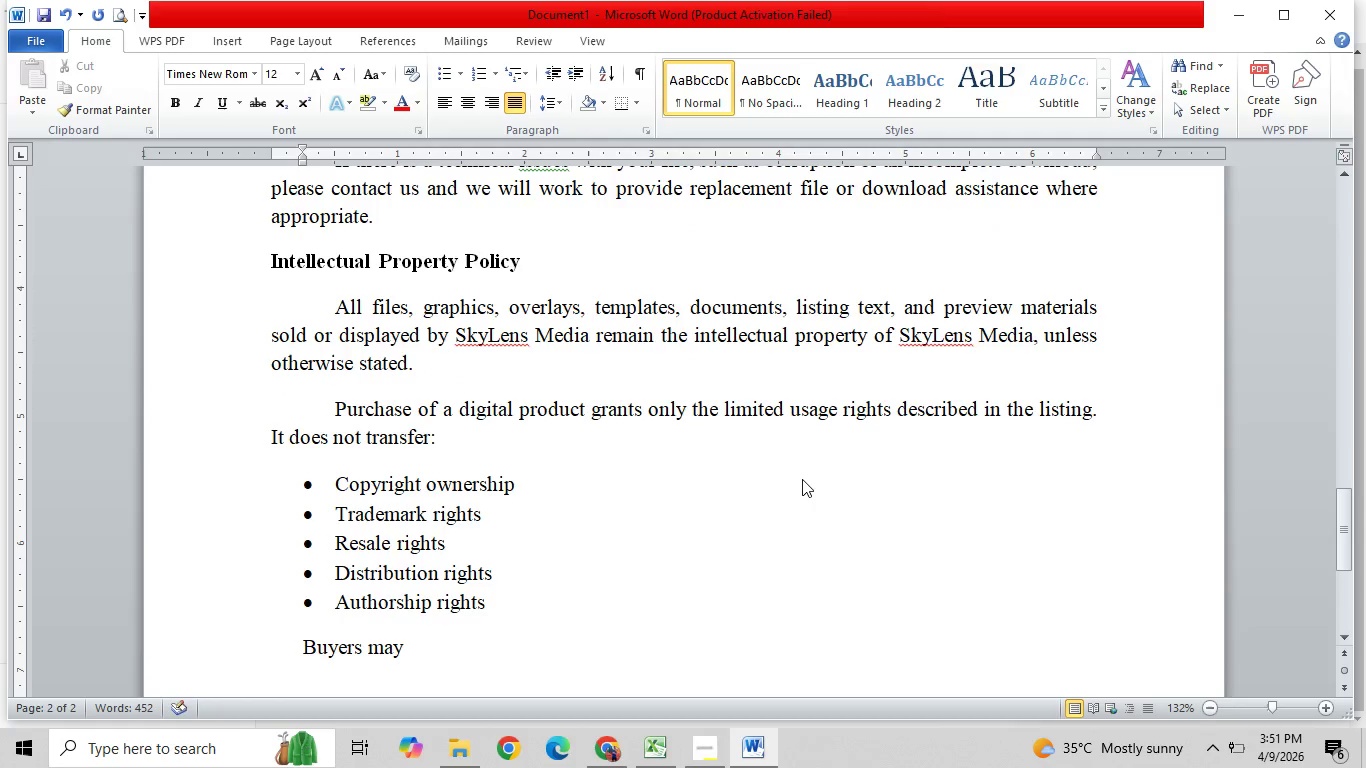 
key(Enter)
 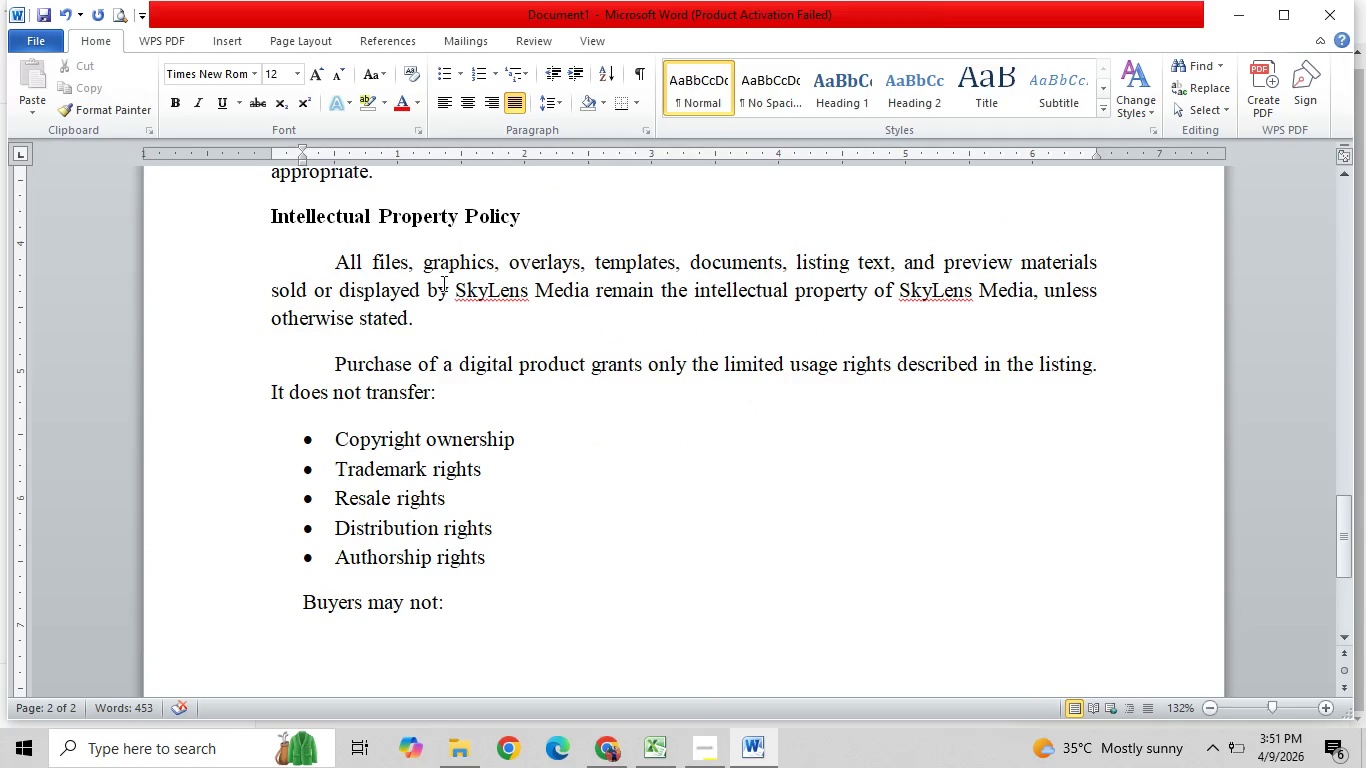 
key(Backspace)
 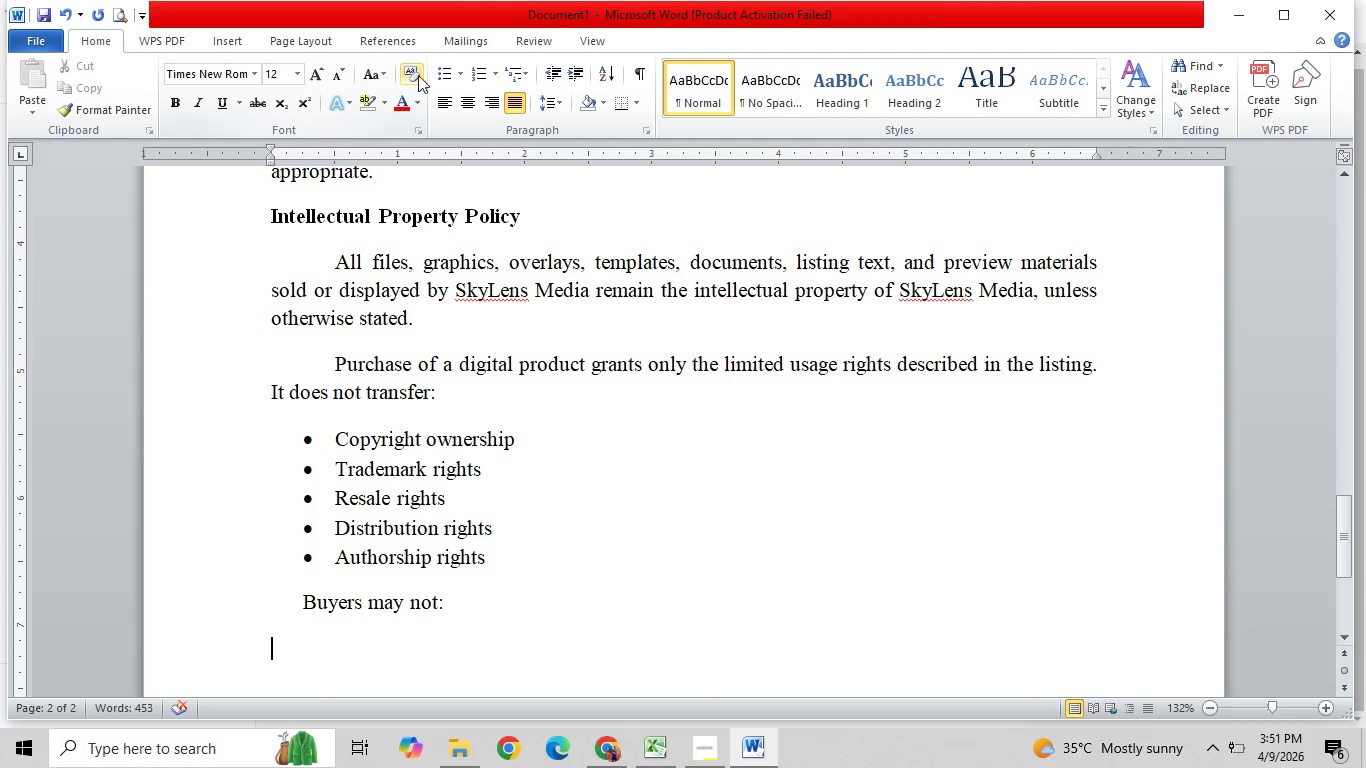 
double_click([437, 78])
 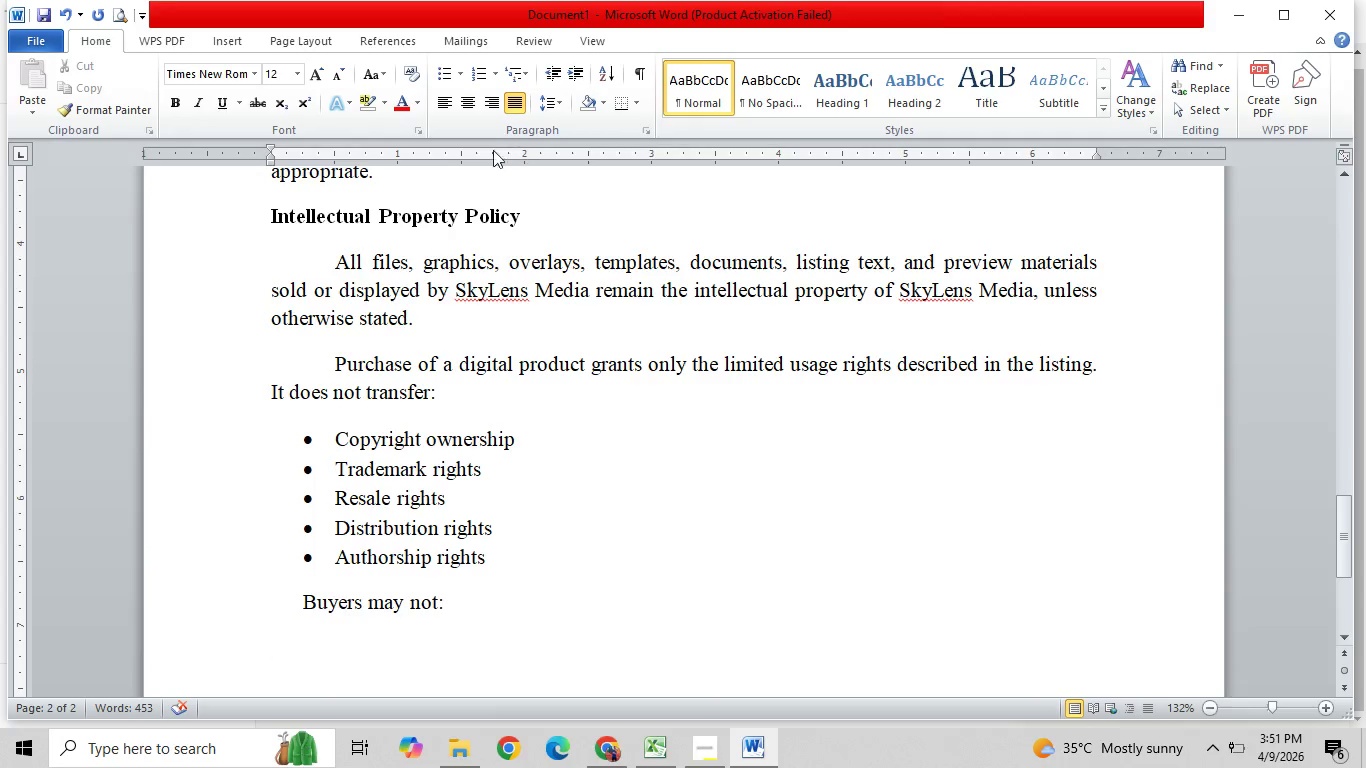 
double_click([435, 62])
 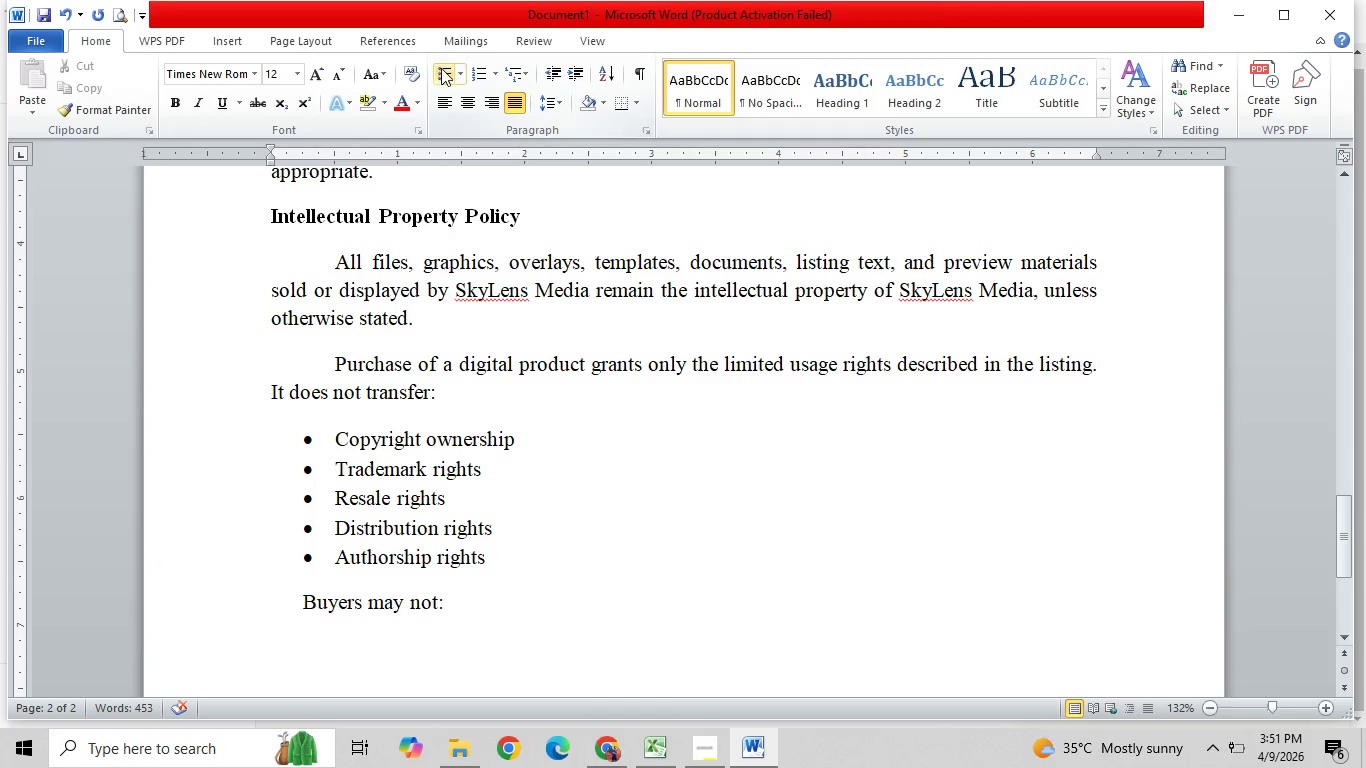 
triple_click([441, 68])
 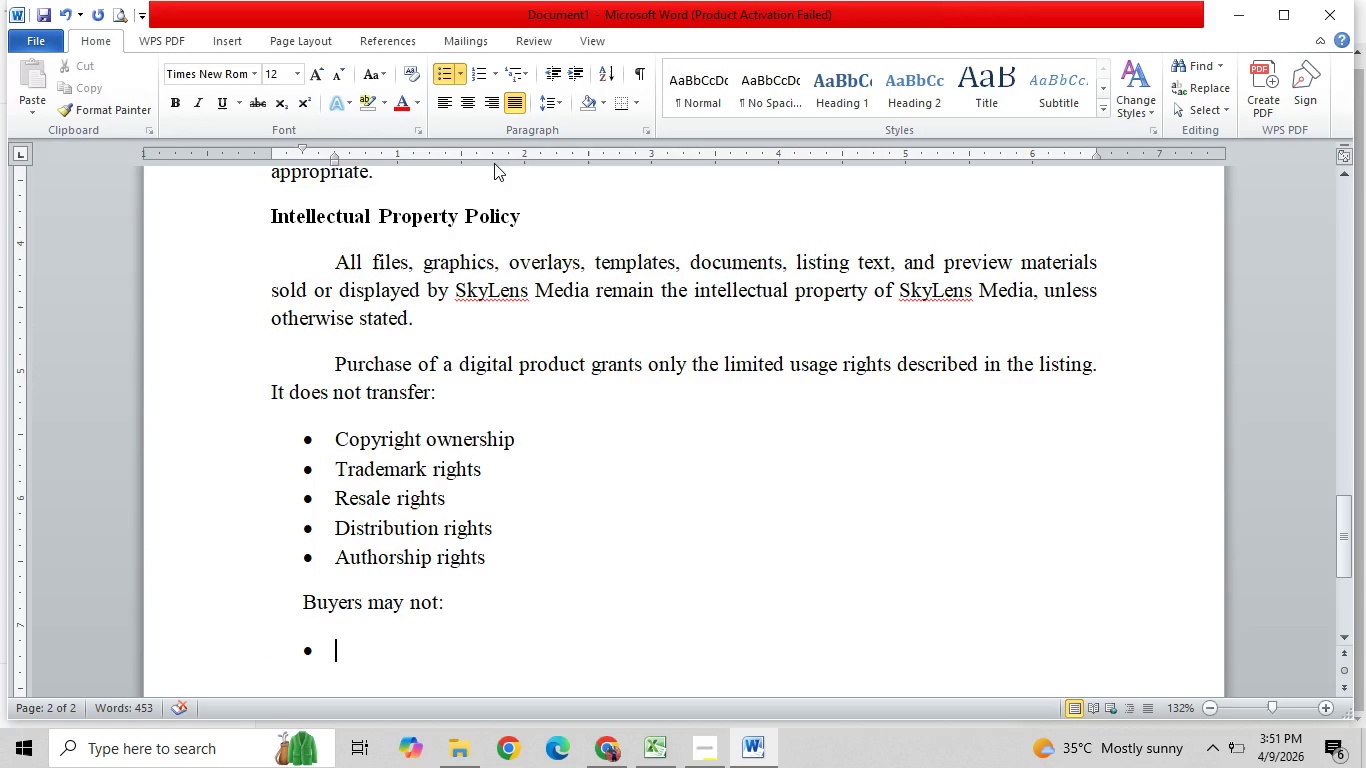 
type(resell the original files\)
key(Backspace)
 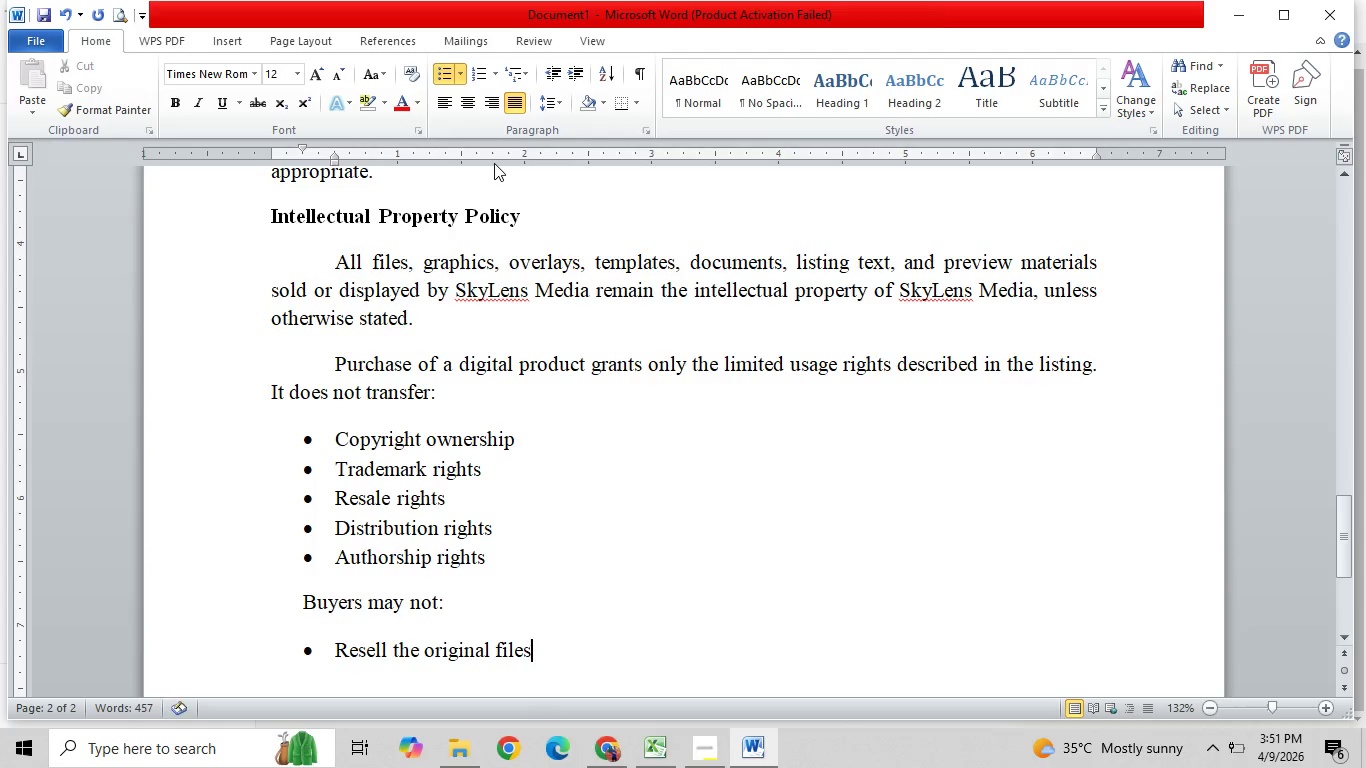 
key(Enter)
 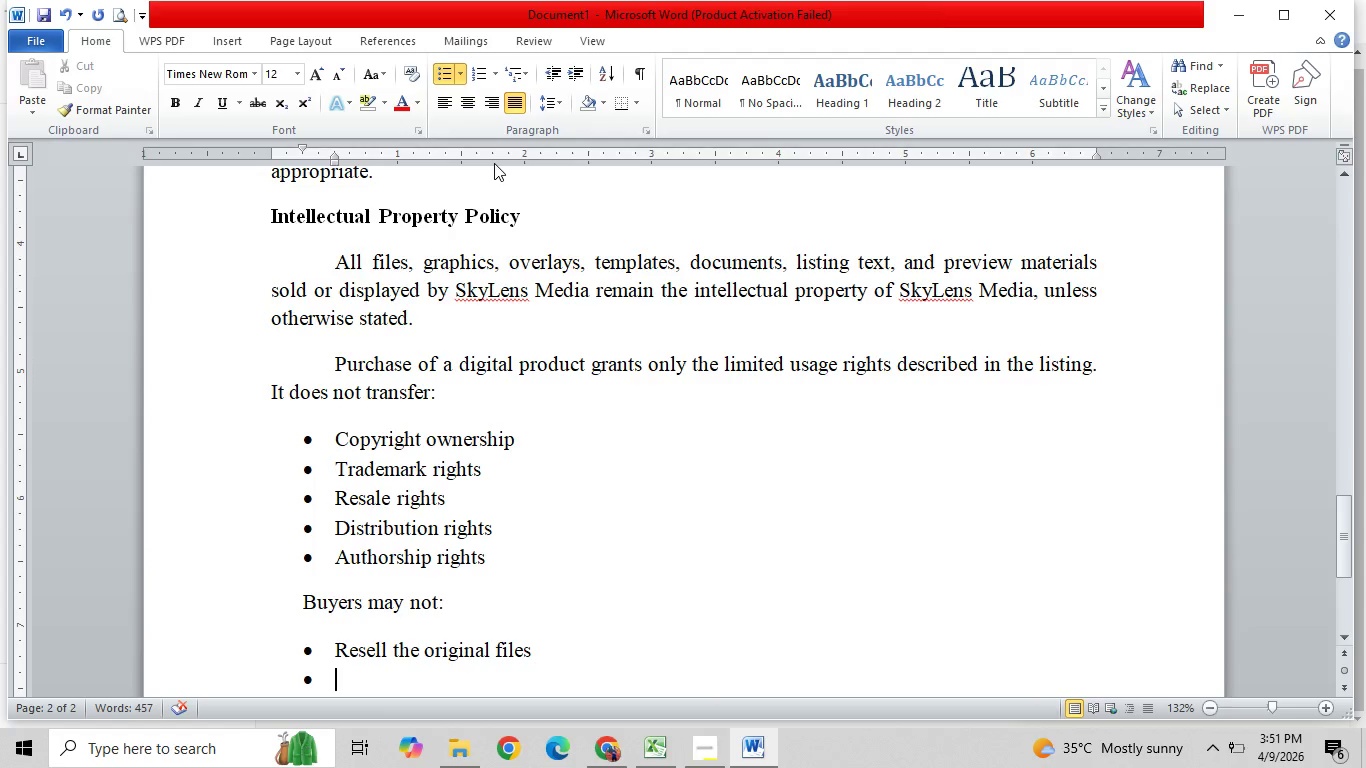 
type(redistribiut)
key(Backspace)
key(Backspace)
key(Backspace)
type(ute or share purchased files)
 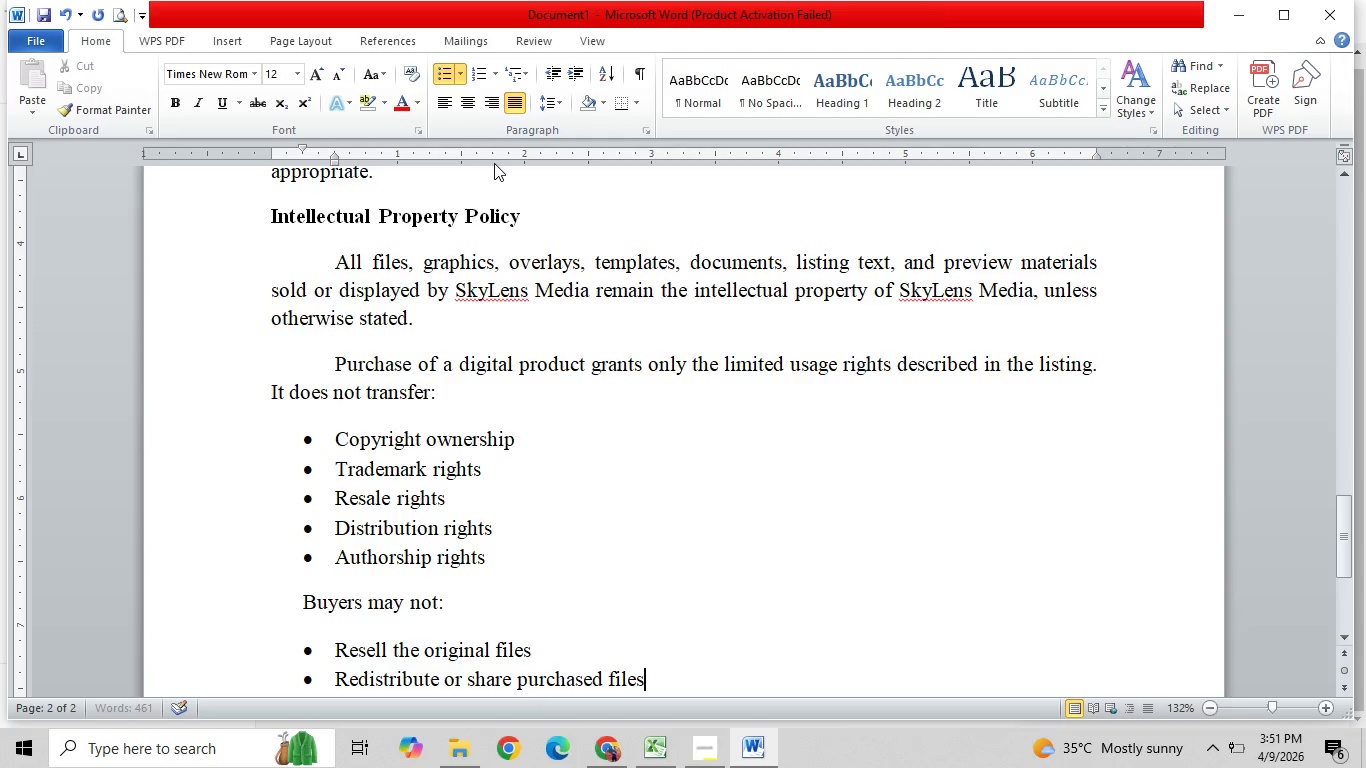 
key(Enter)
 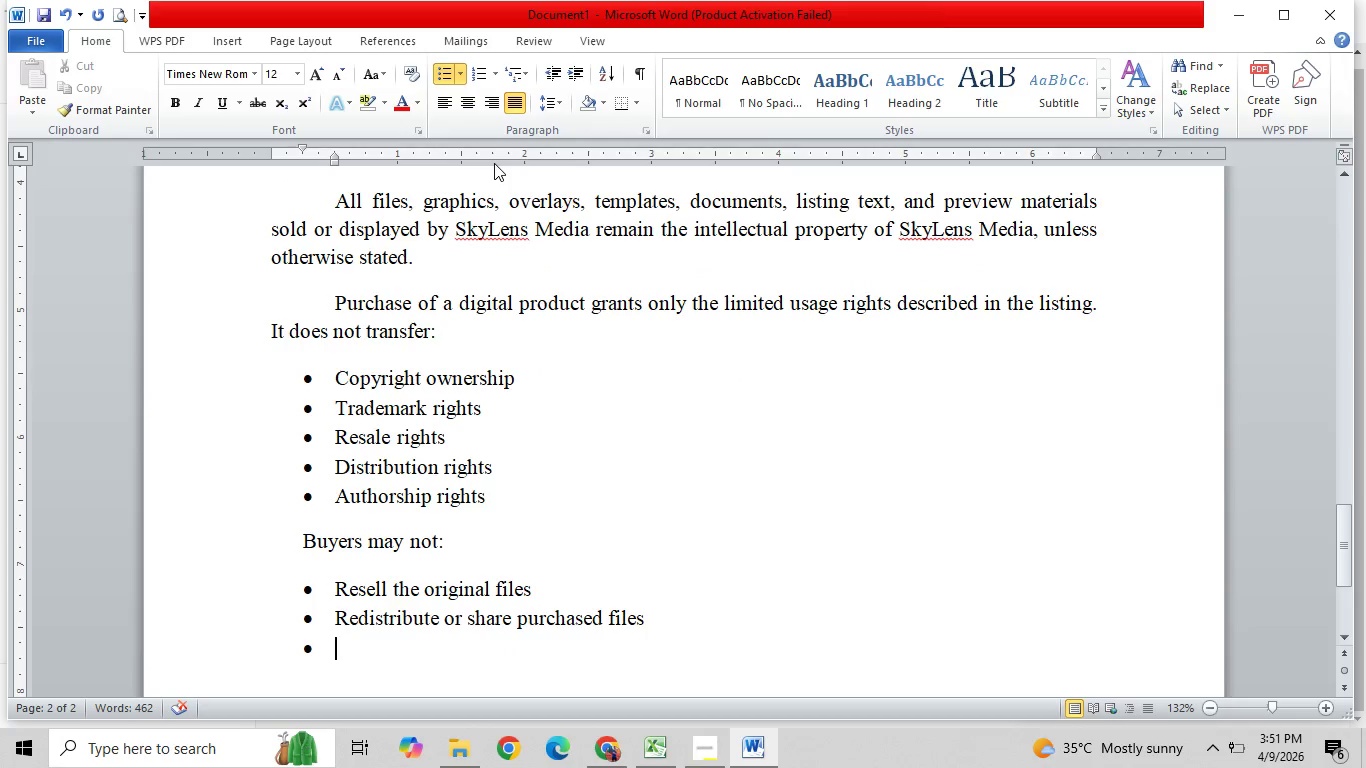 
type(upload )
 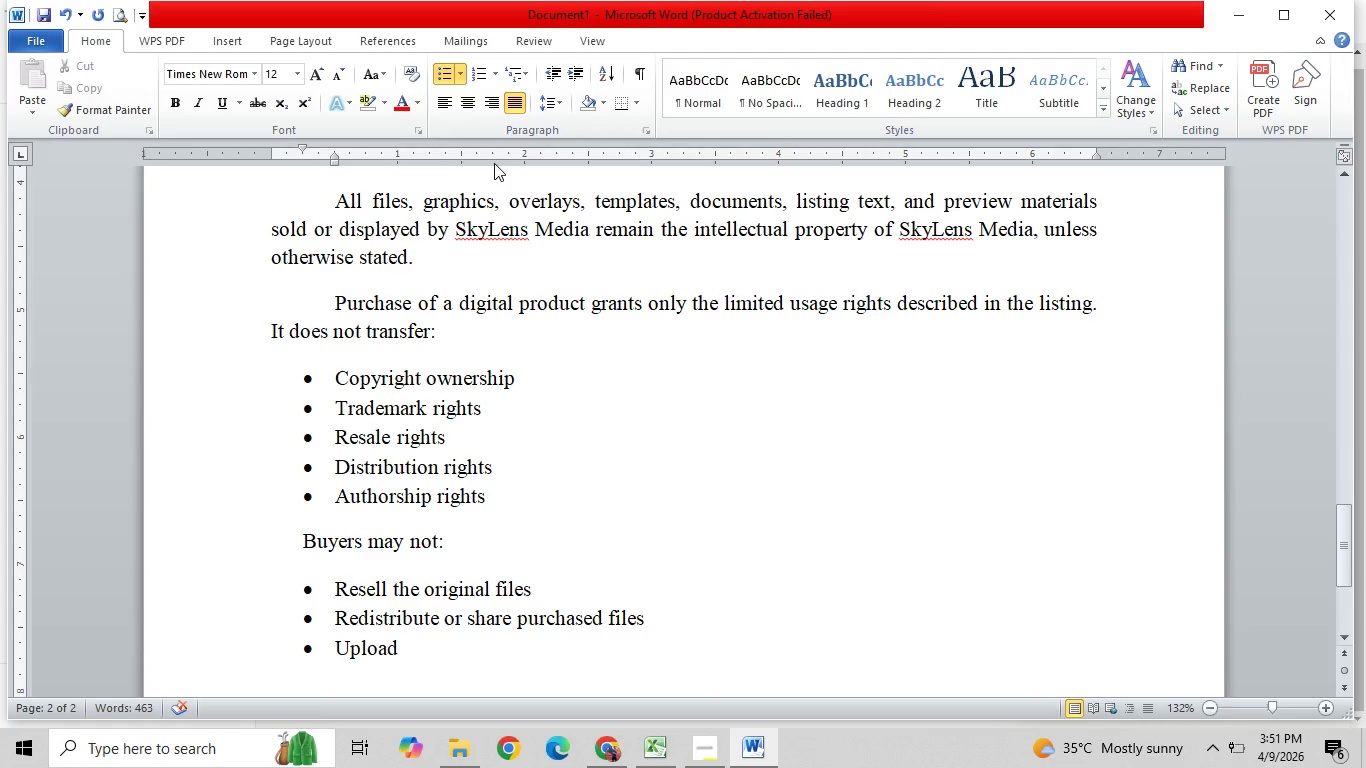 
type(files to stock )
 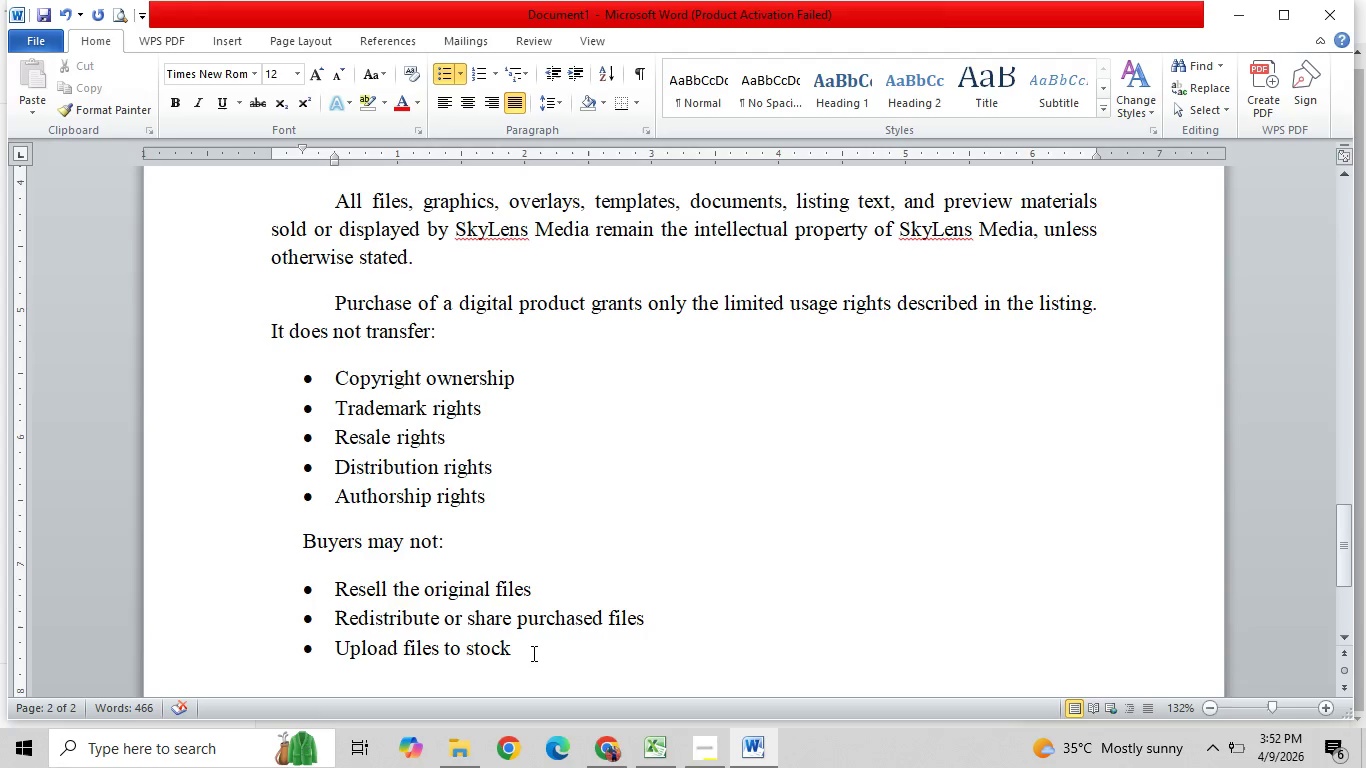 
wait(56.83)
 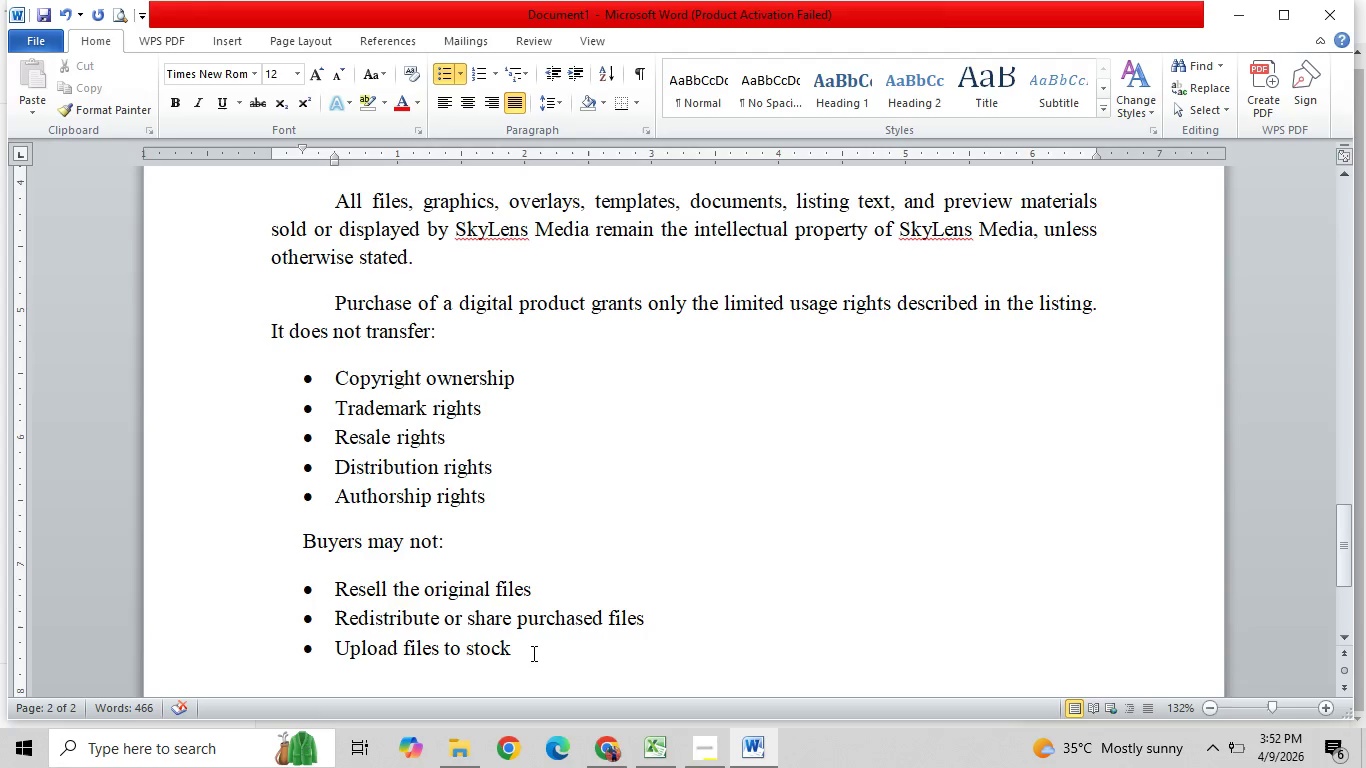 
key(Backspace)
type(, template, or source)
key(Backspace)
key(Backspace)
key(Backspace)
key(Backspace)
key(Backspace)
key(Backspace)
type(resource websites)
 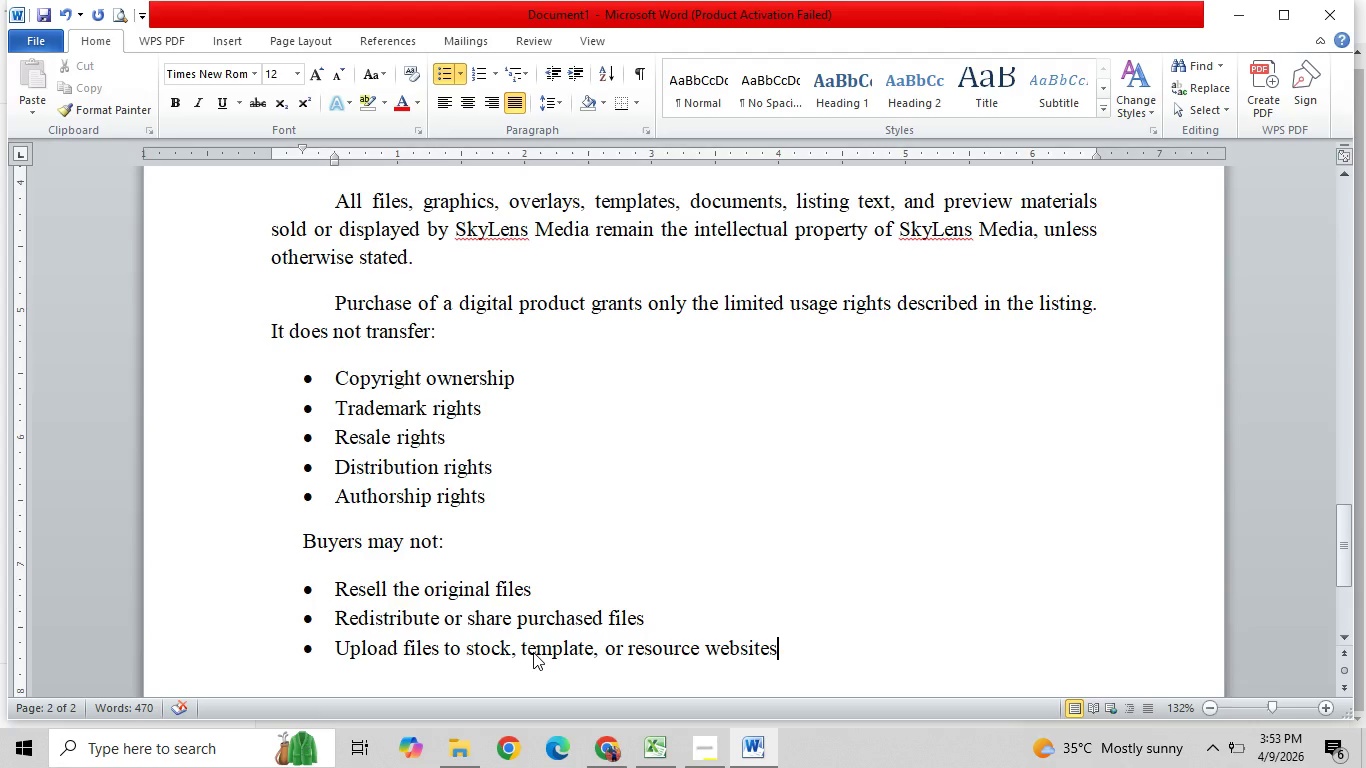 
key(Enter)
 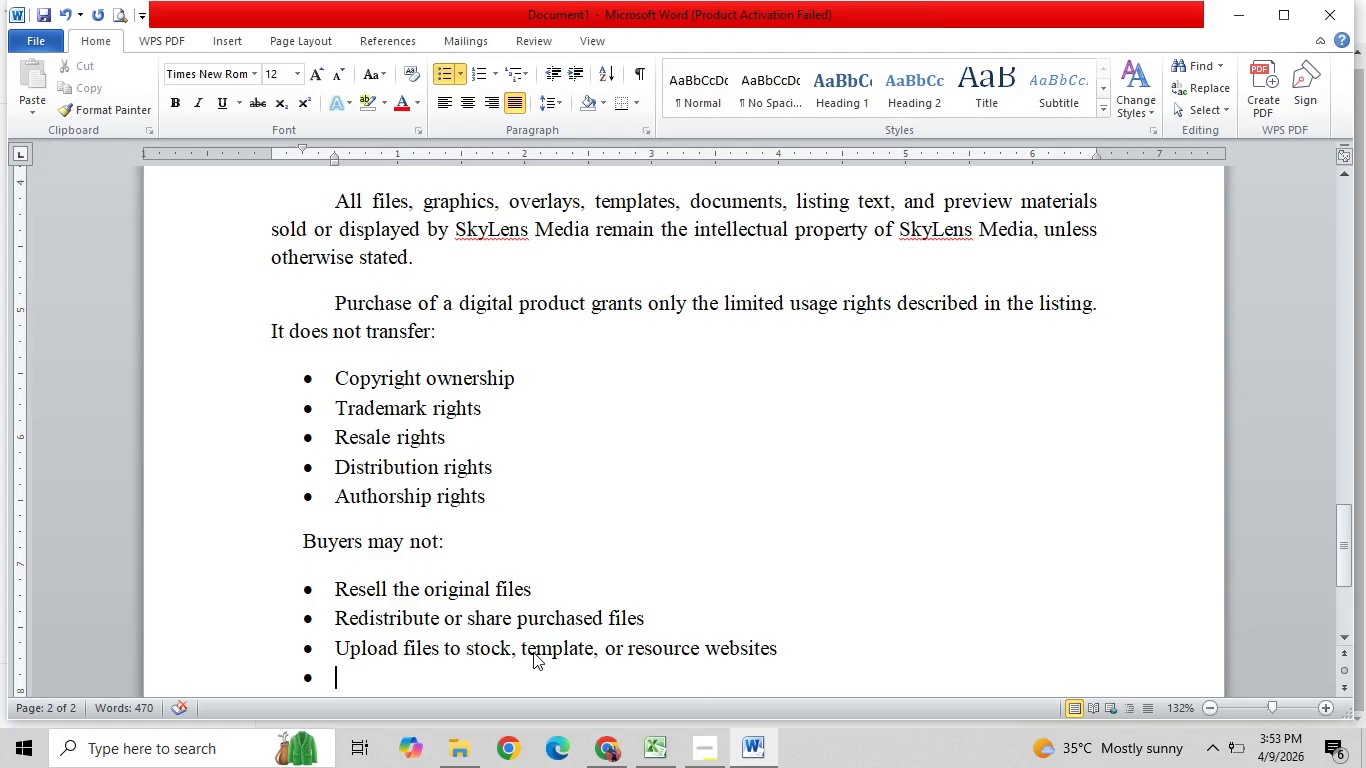 
type(repackage this fils)
key(Backspace)
type(es into another product forsale)
 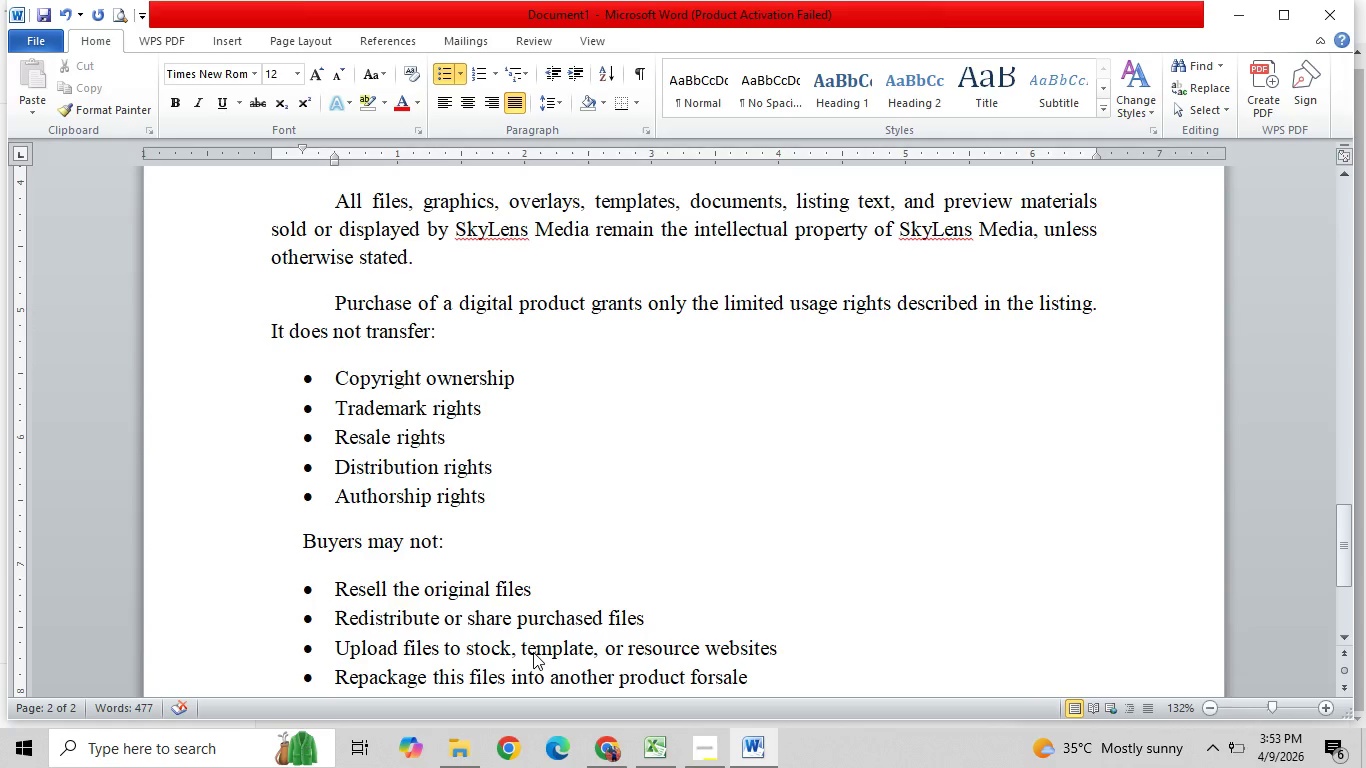 
key(Space)
 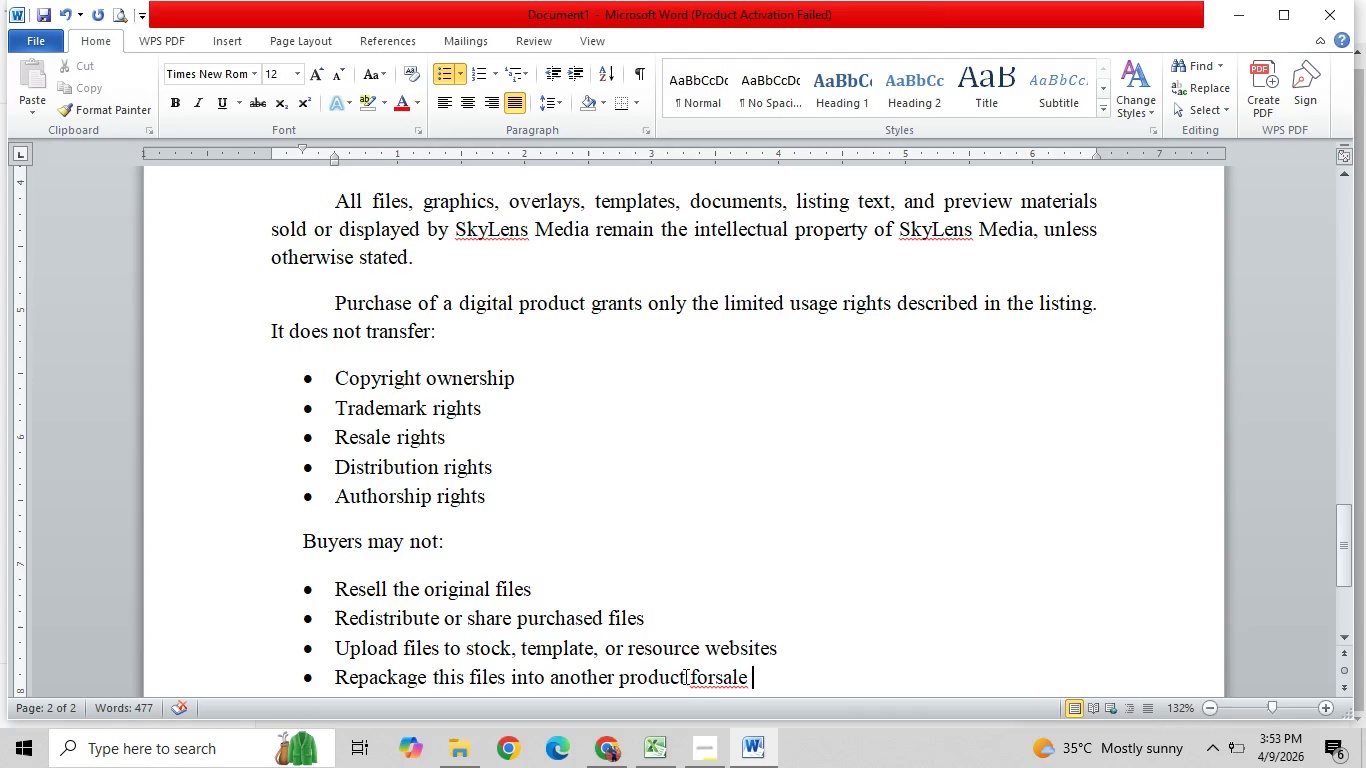 
double_click([714, 679])
 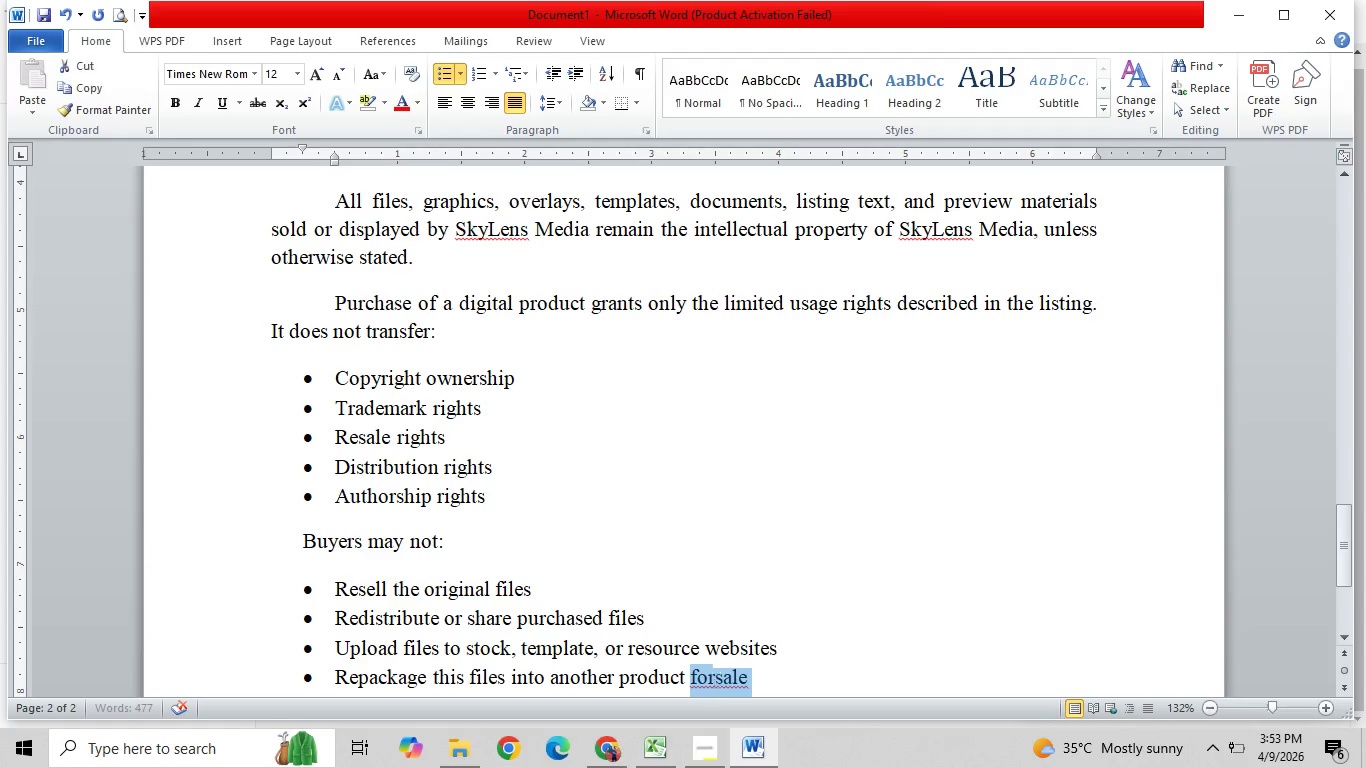 
type( for sal)
key(Backspace)
type(le of)
key(Backspace)
type(r free distribution)
 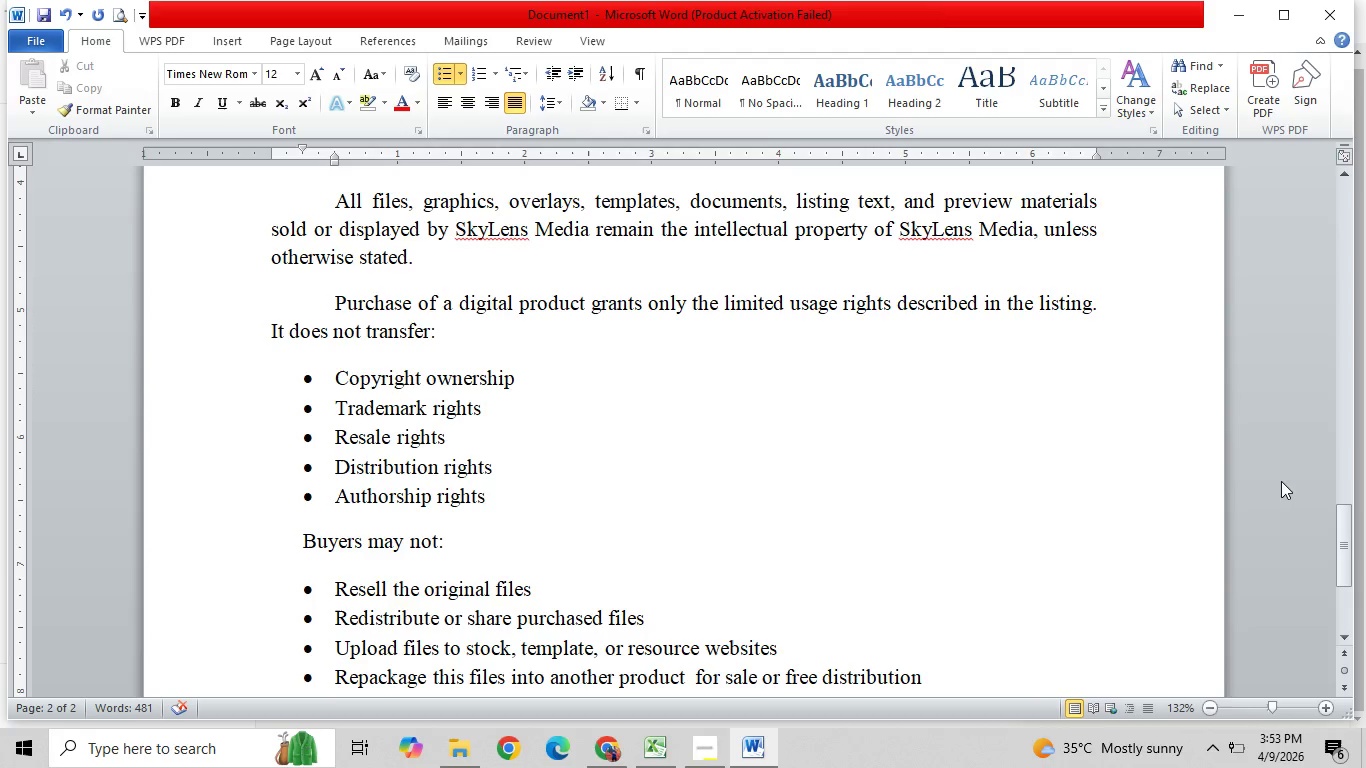 
left_click_drag(start_coordinate=[1344, 524], to_coordinate=[1349, 556])
 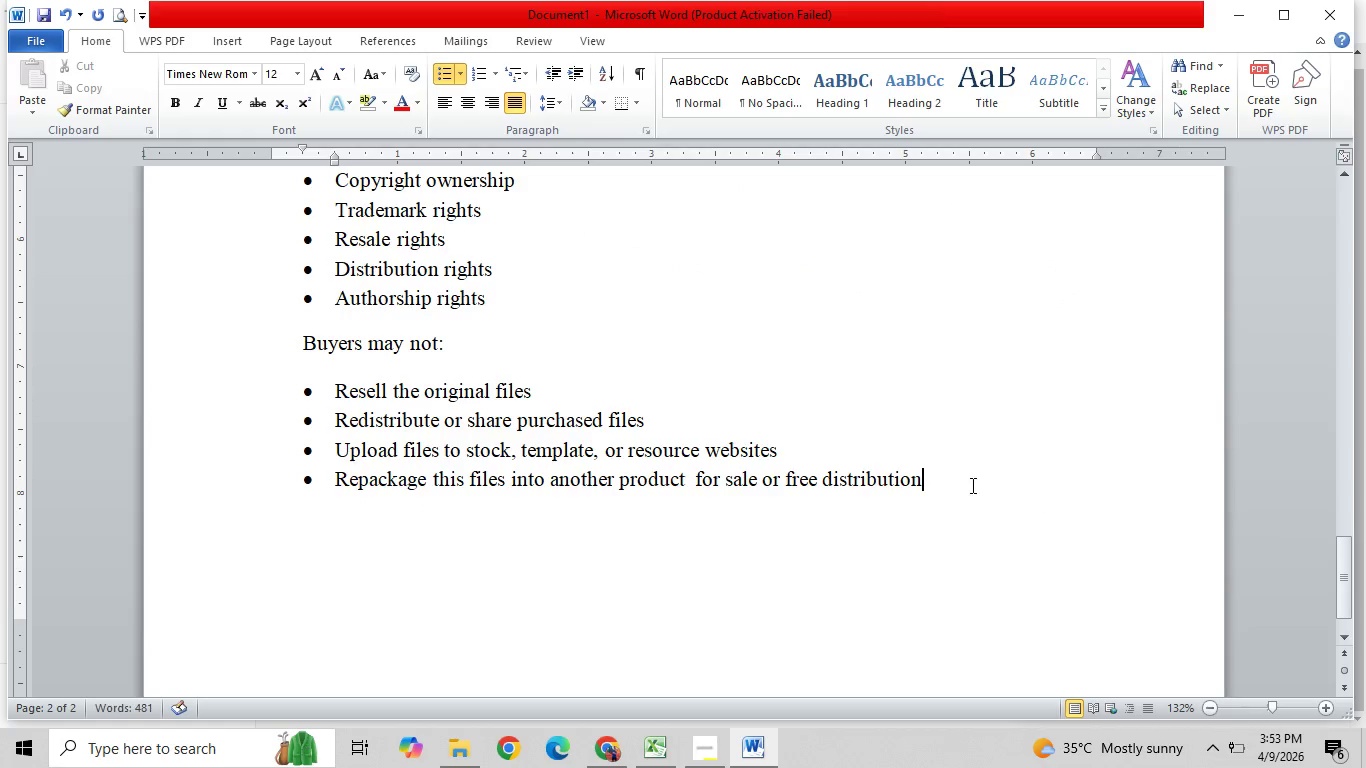 
left_click([971, 485])
 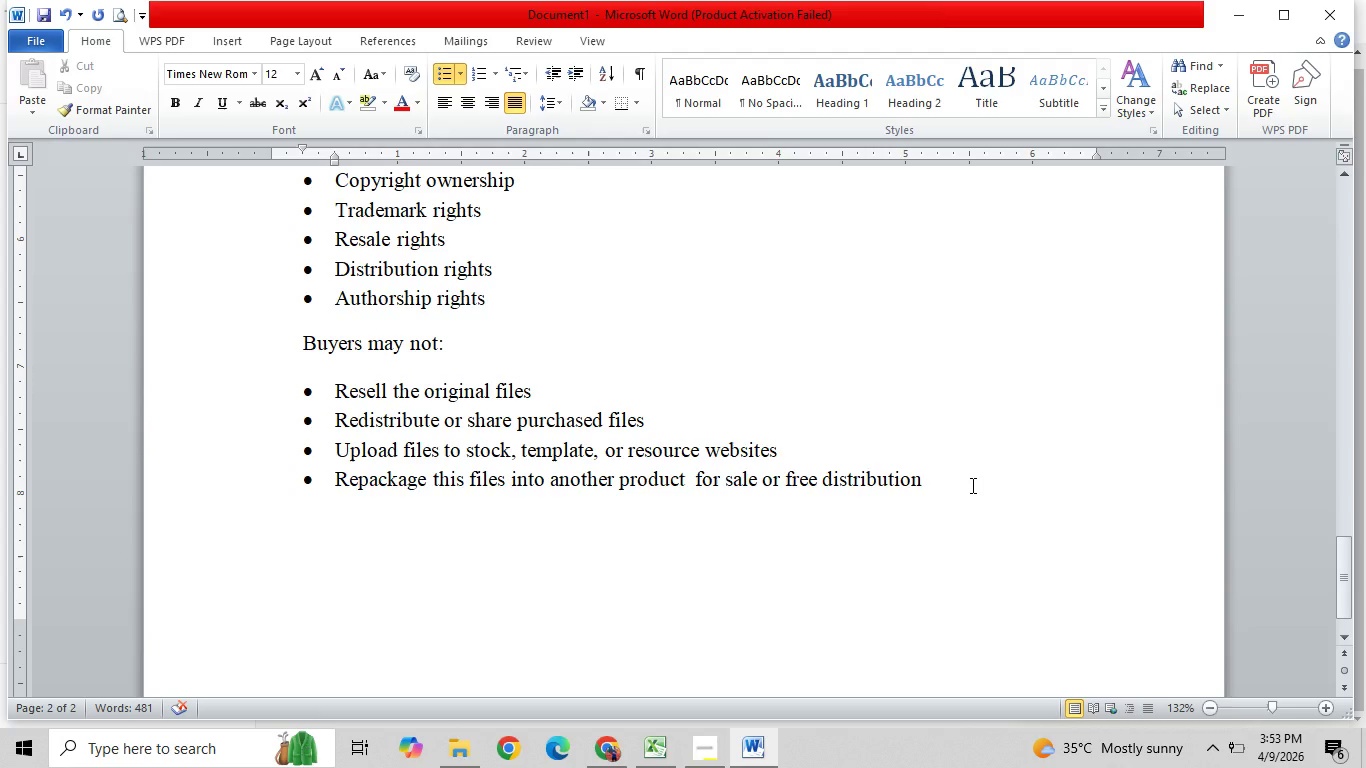 
wait(12.12)
 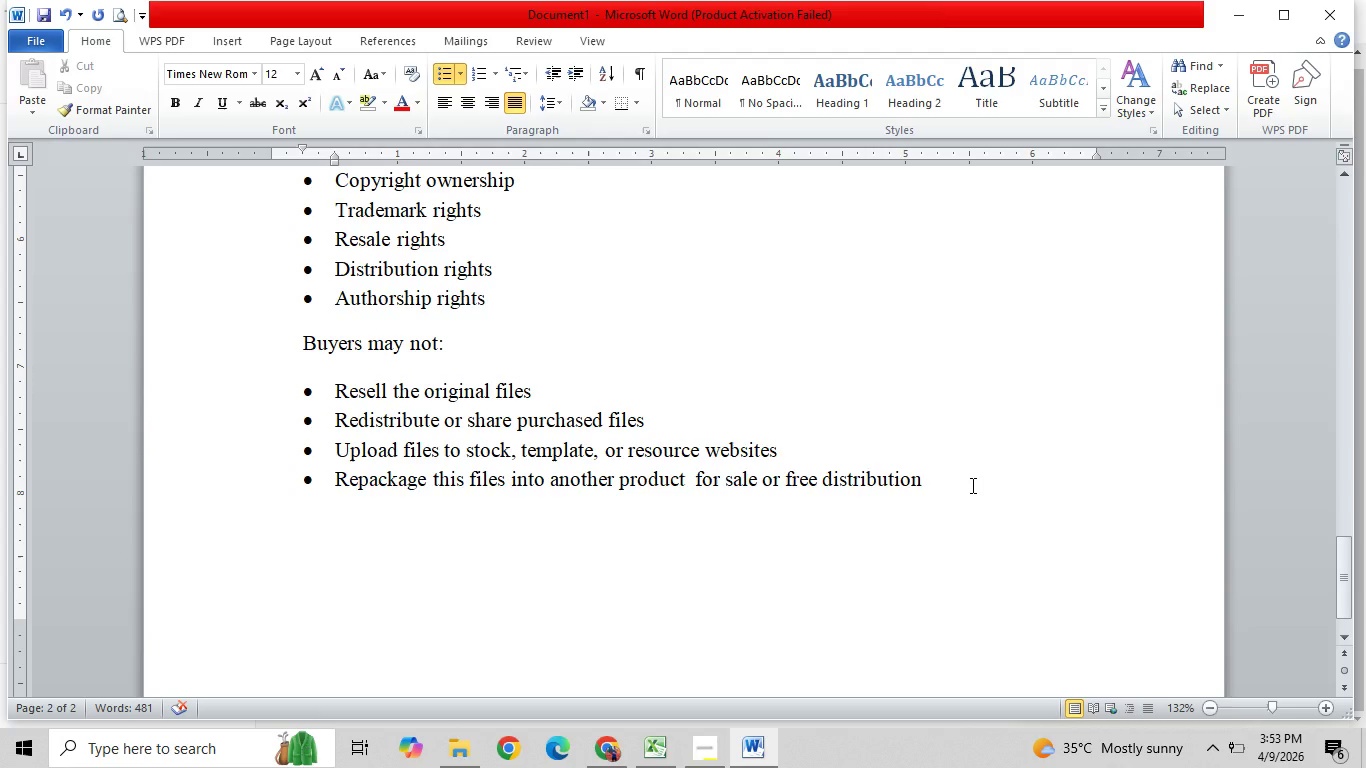 
key(Enter)
 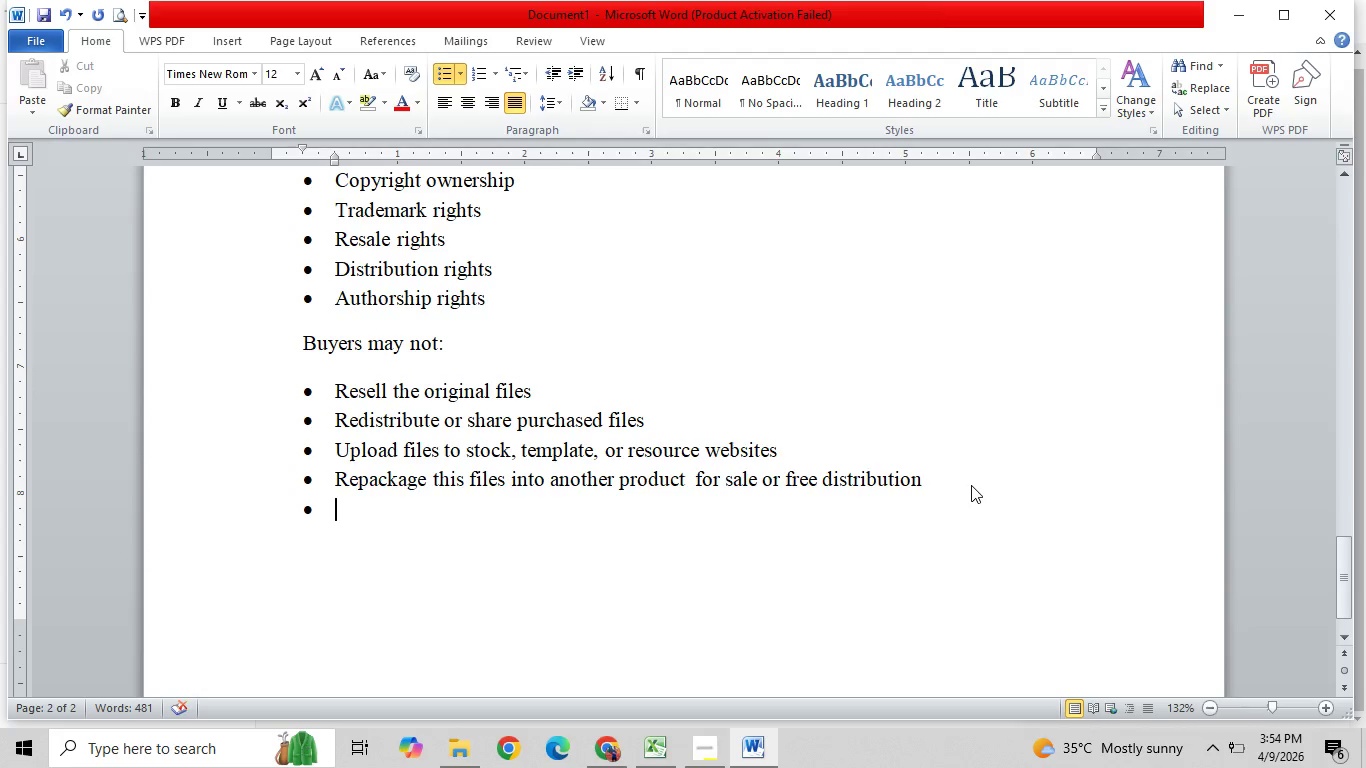 
type(Claim SkyLens Media assets as their owm)
key(Backspace)
type(n)
 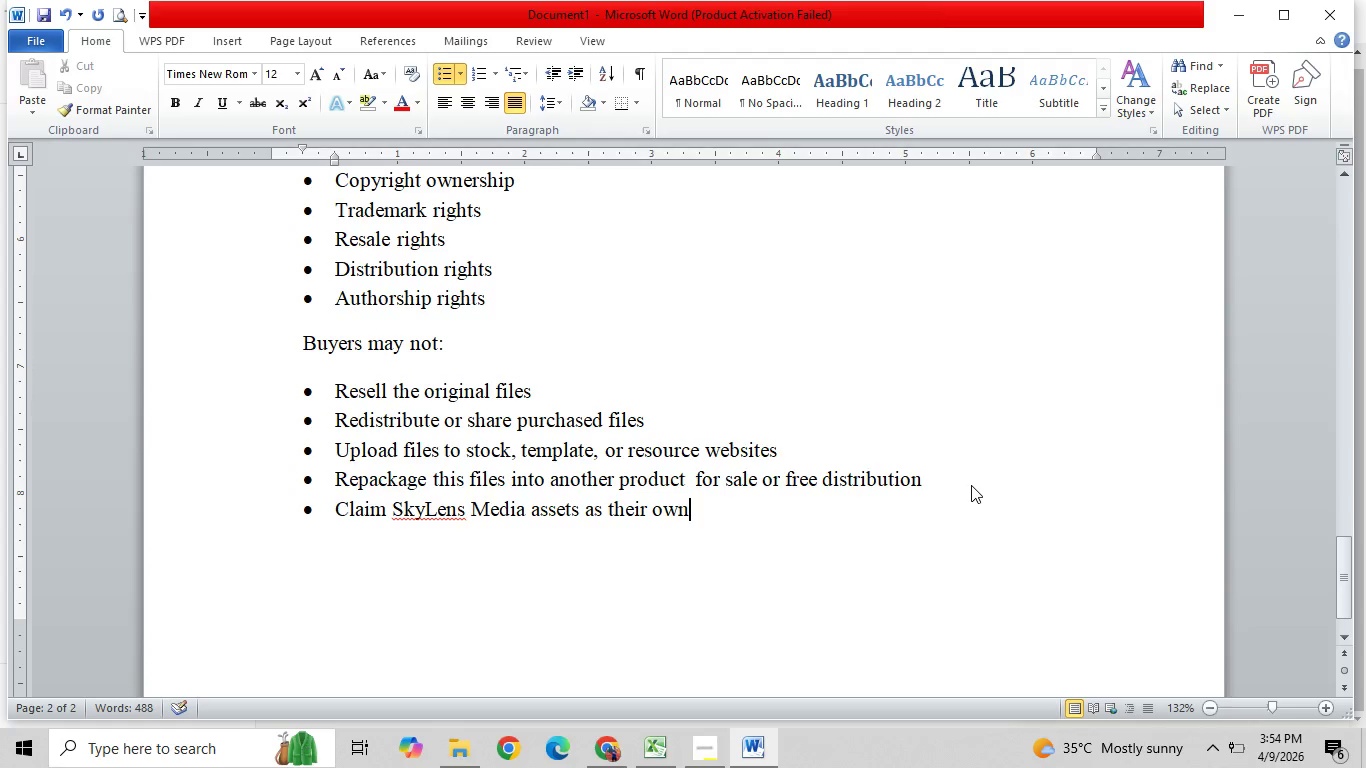 
type( work)
 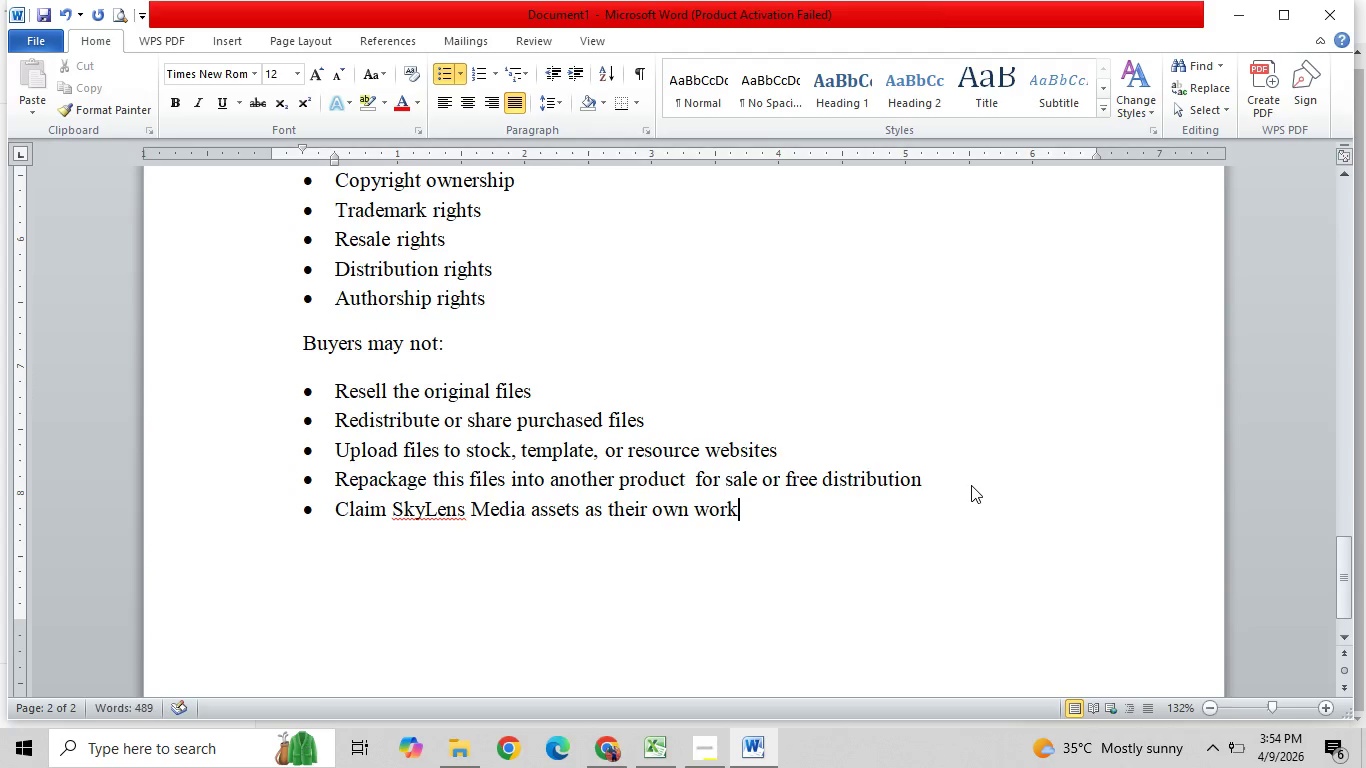 
key(Enter)
 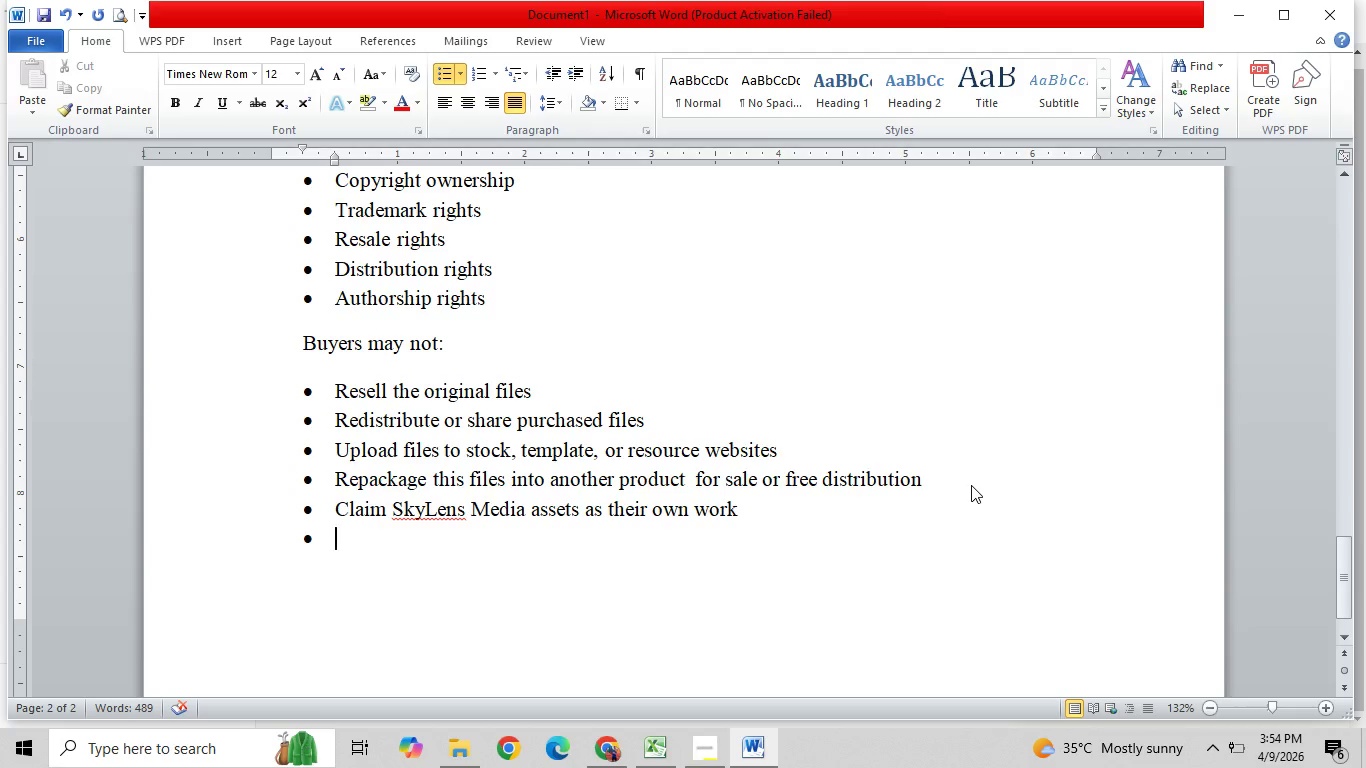 
type(All rights not expressl;y)
key(Backspace)
key(Backspace)
type(y )
 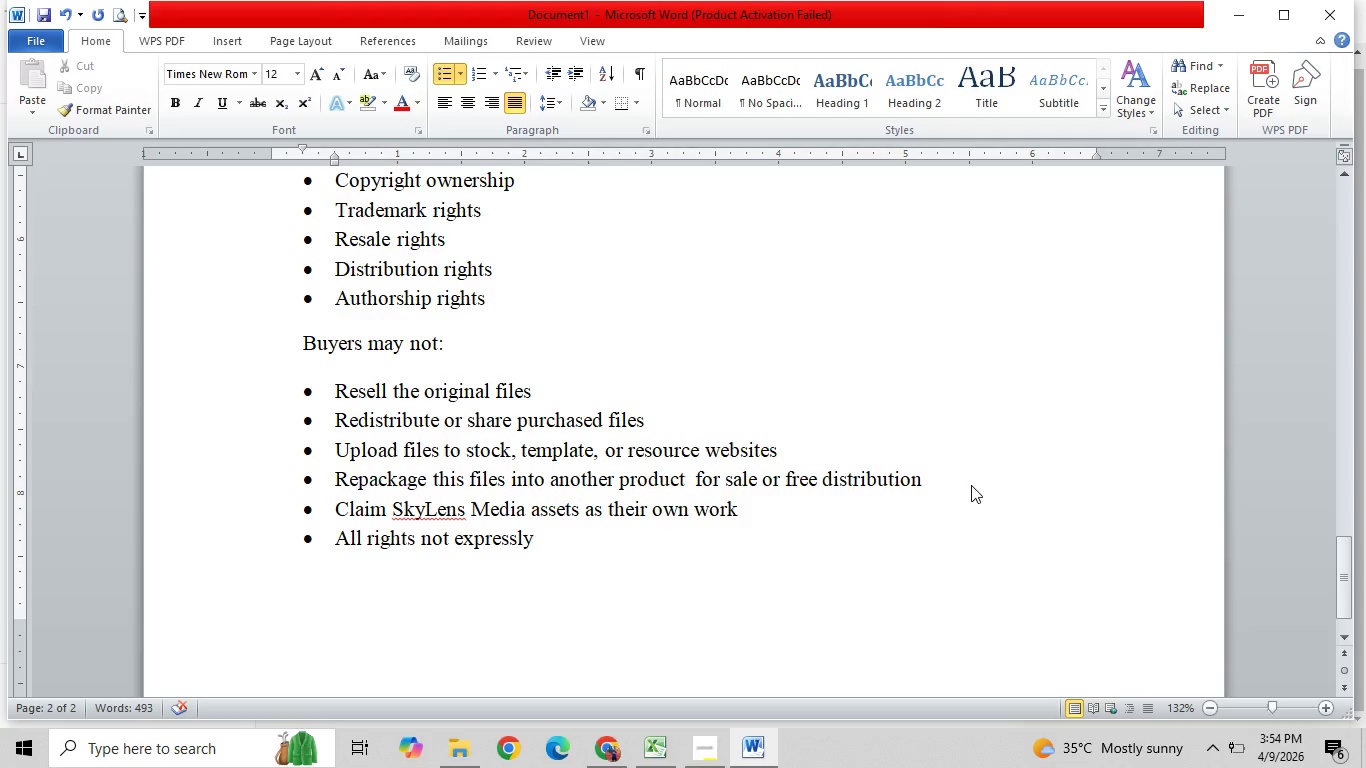 
wait(6.59)
 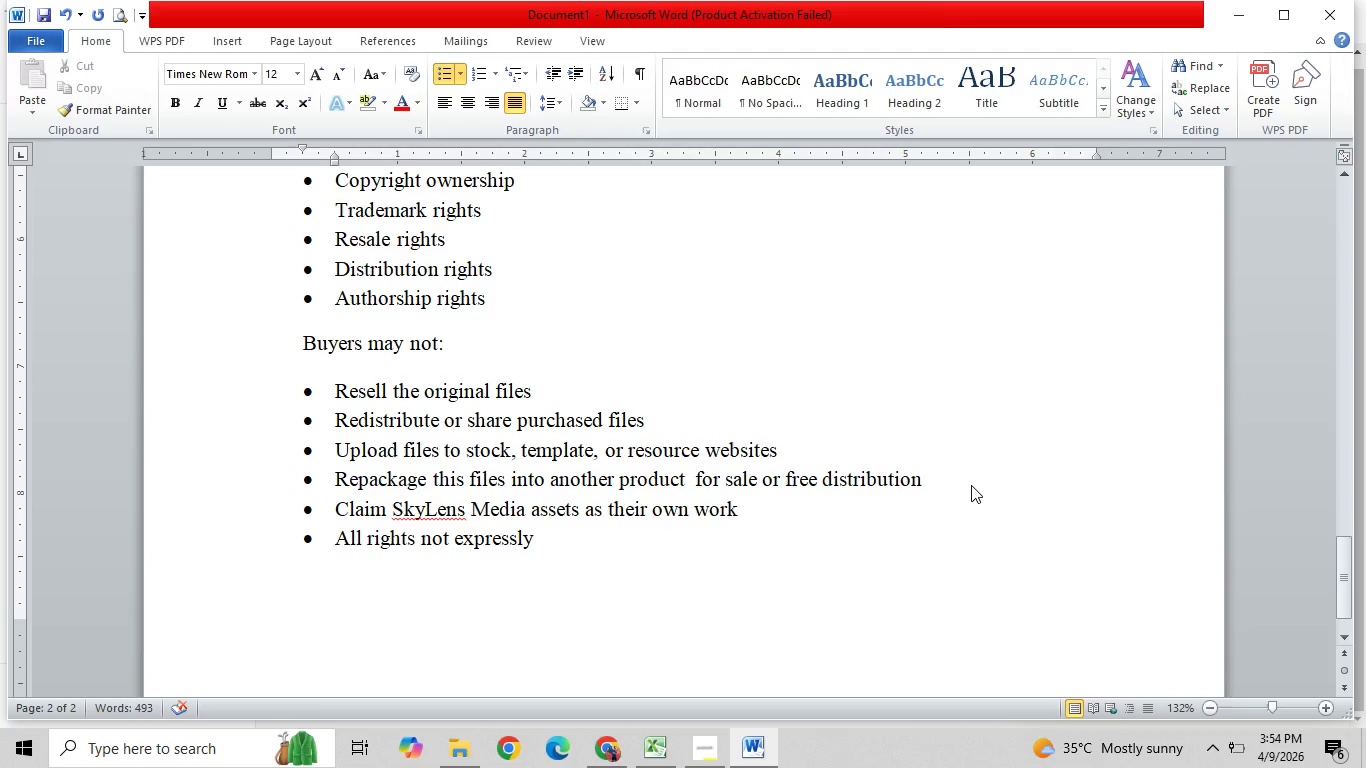 
type(granted remain with SkyLens MEdia)
key(Backspace)
key(Backspace)
key(Backspace)
key(Backspace)
type(edia)
 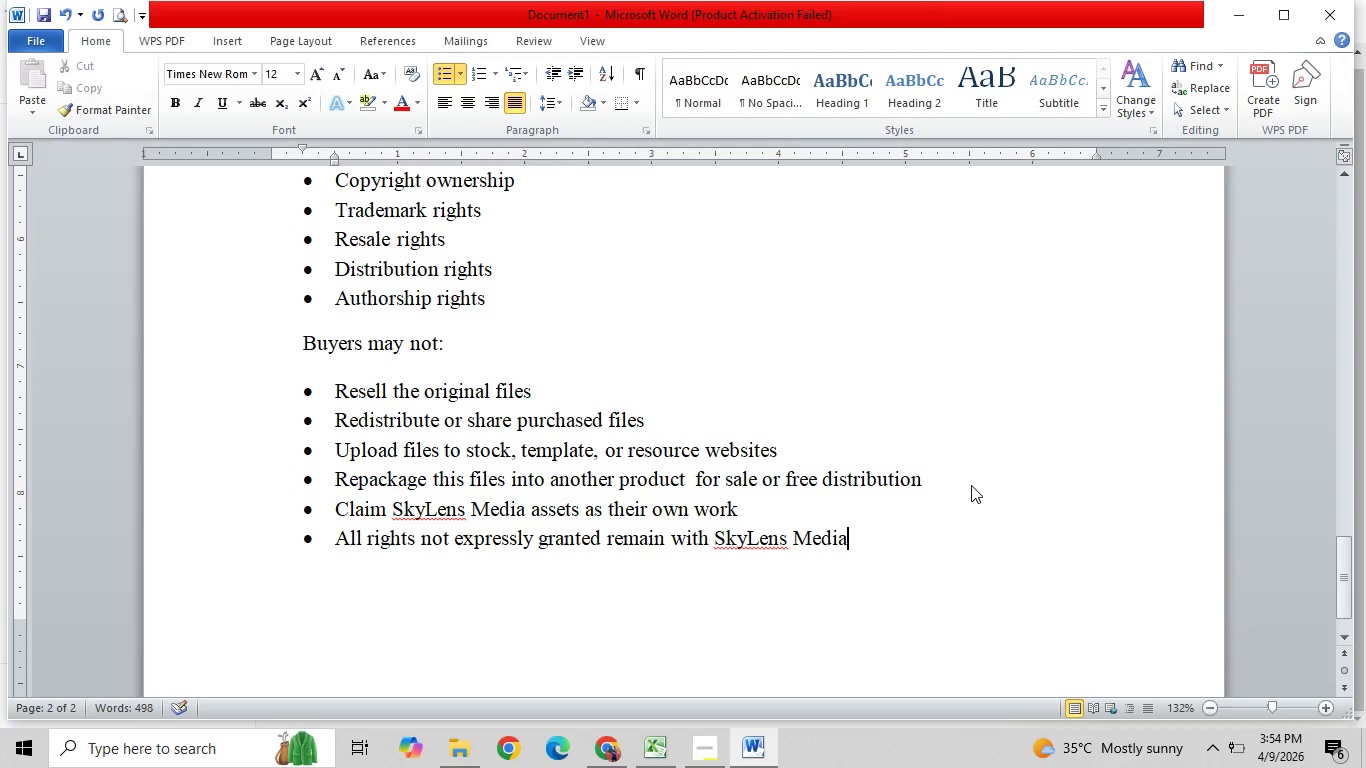 
key(Enter)
 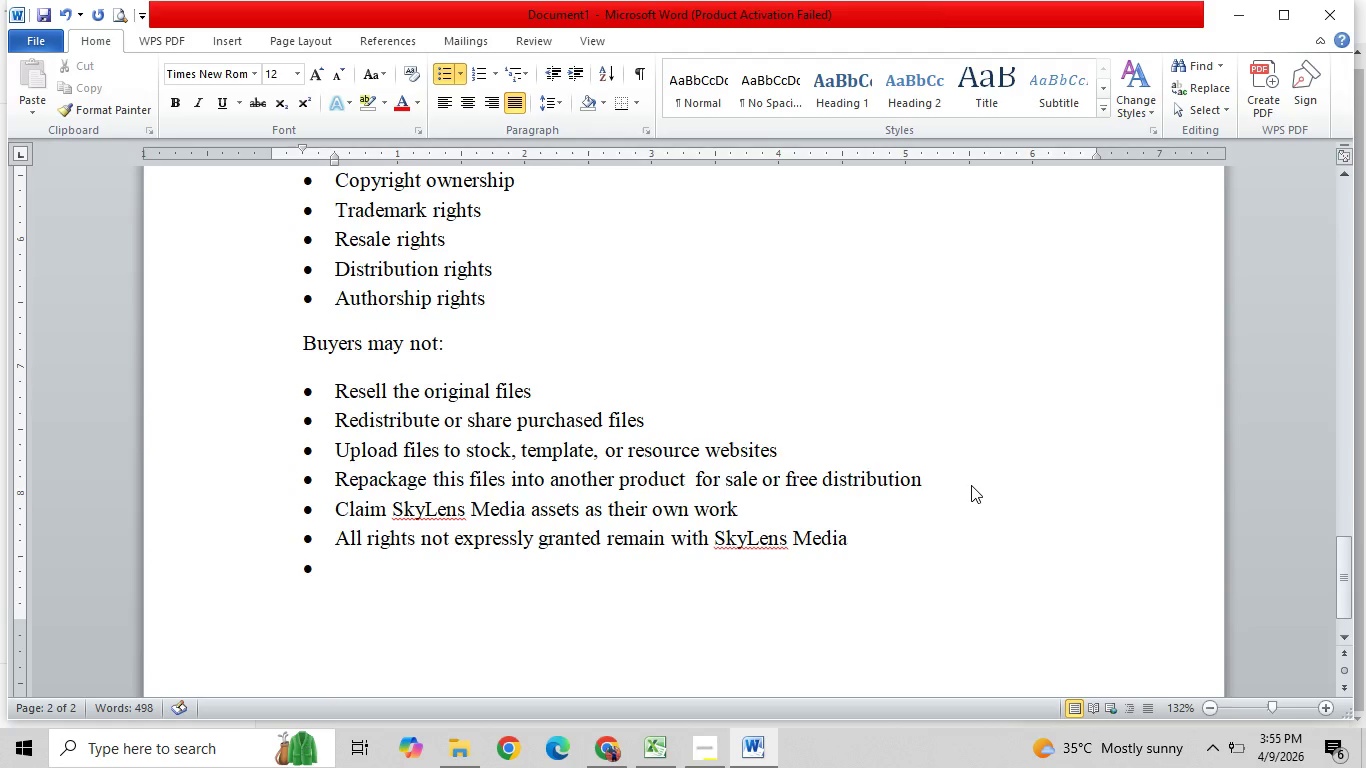 
key(Backspace)
 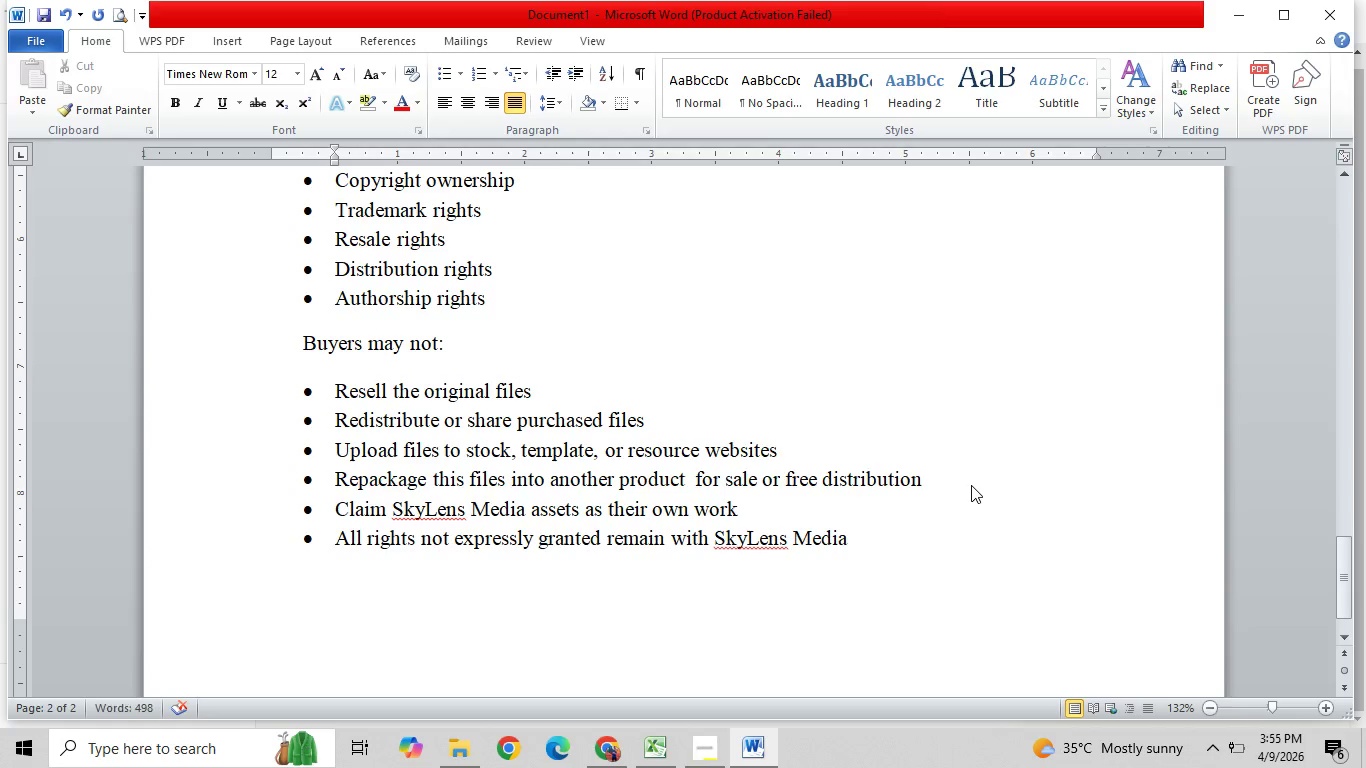 
key(Backspace)
 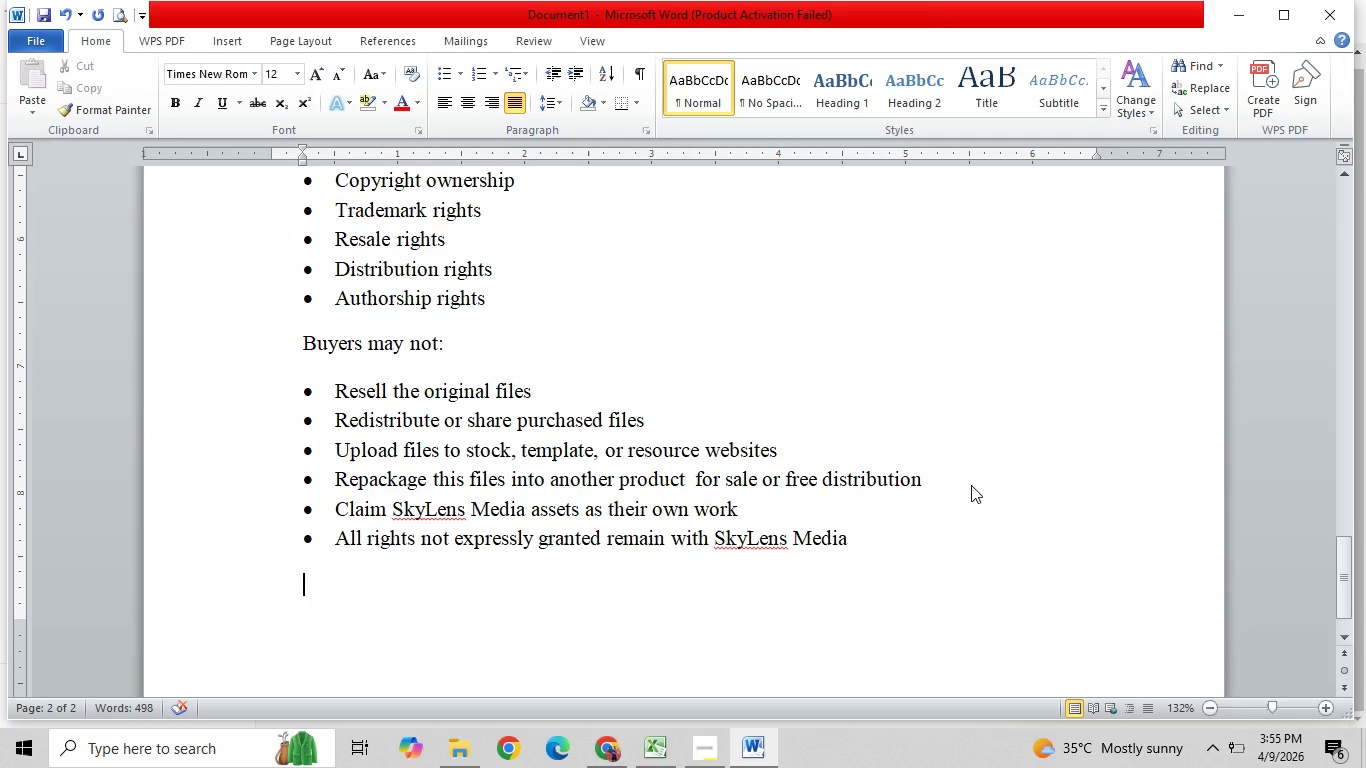 
key(Backspace)
 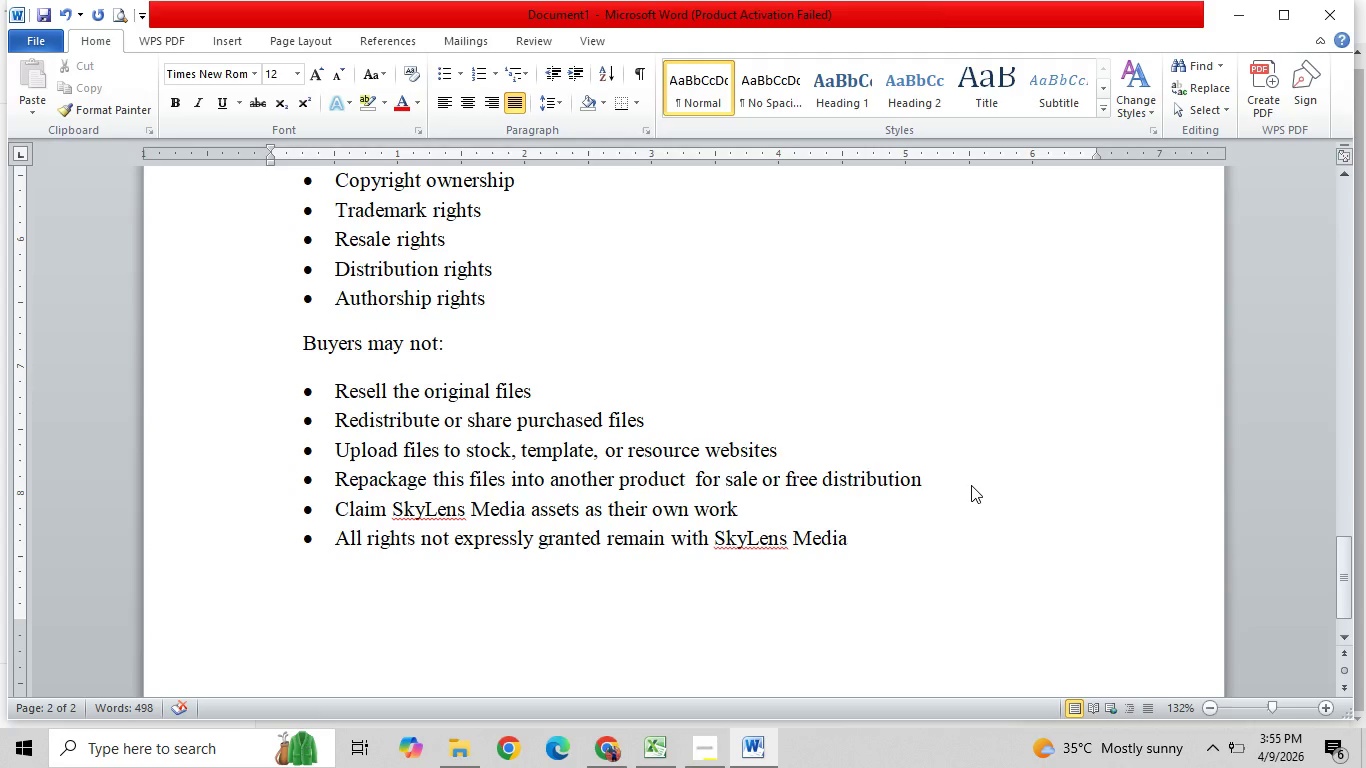 
wait(13.58)
 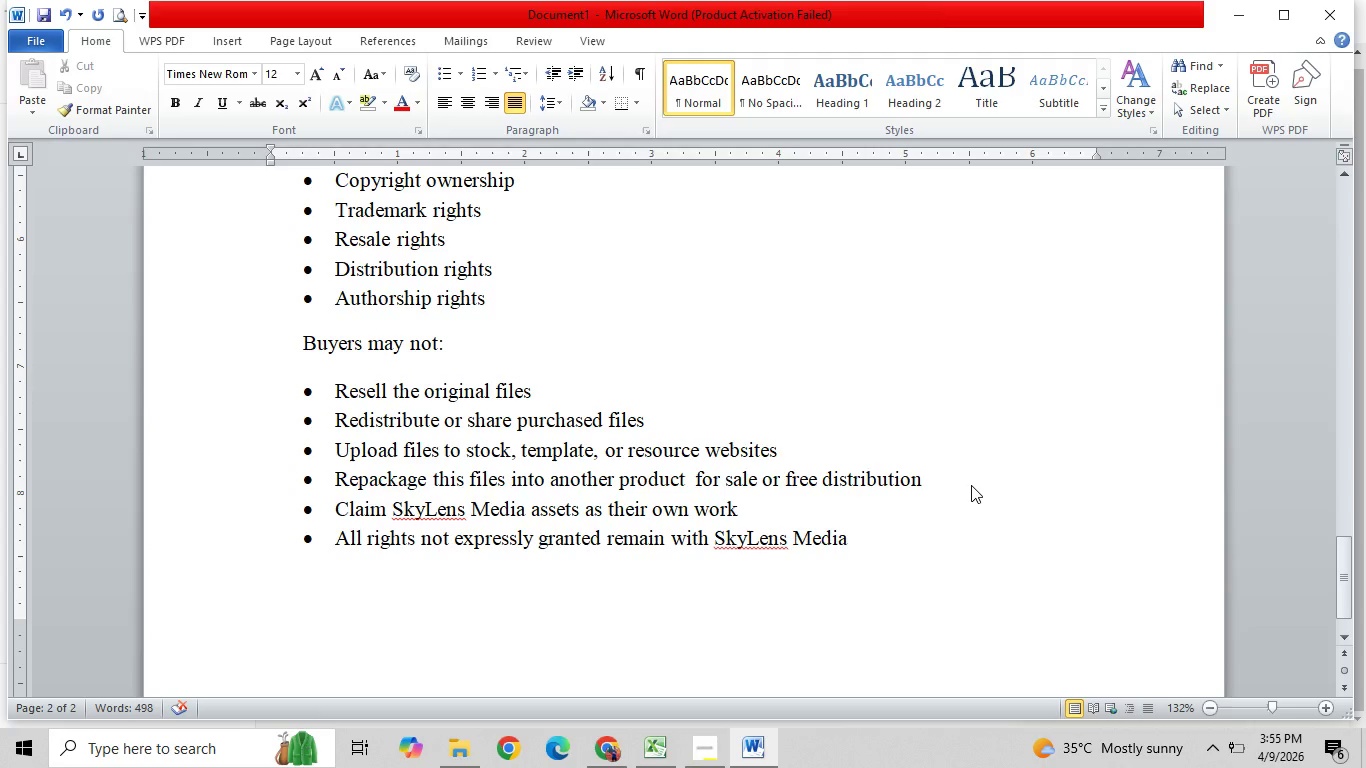 
scroll: coordinate [956, 421], scroll_direction: down, amount: 1.0
 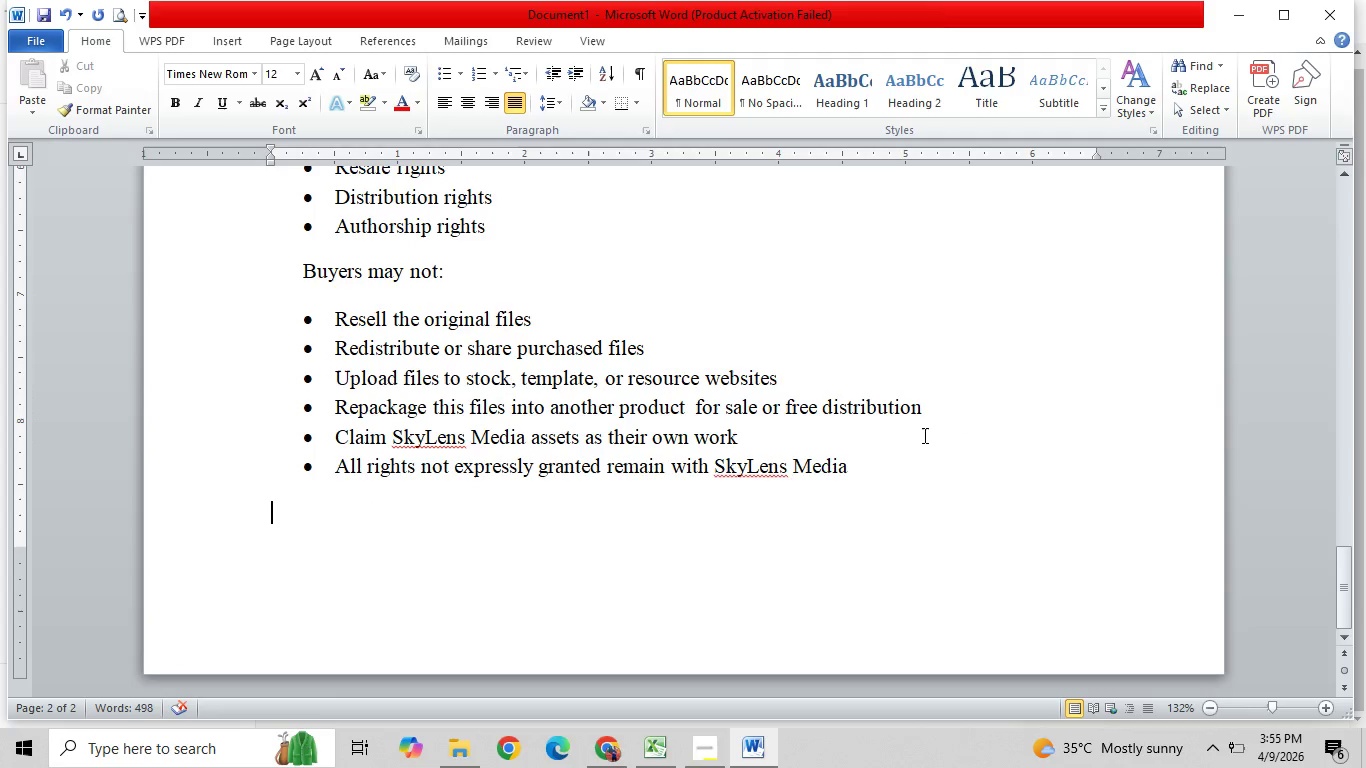 
key(Control+Enter)
 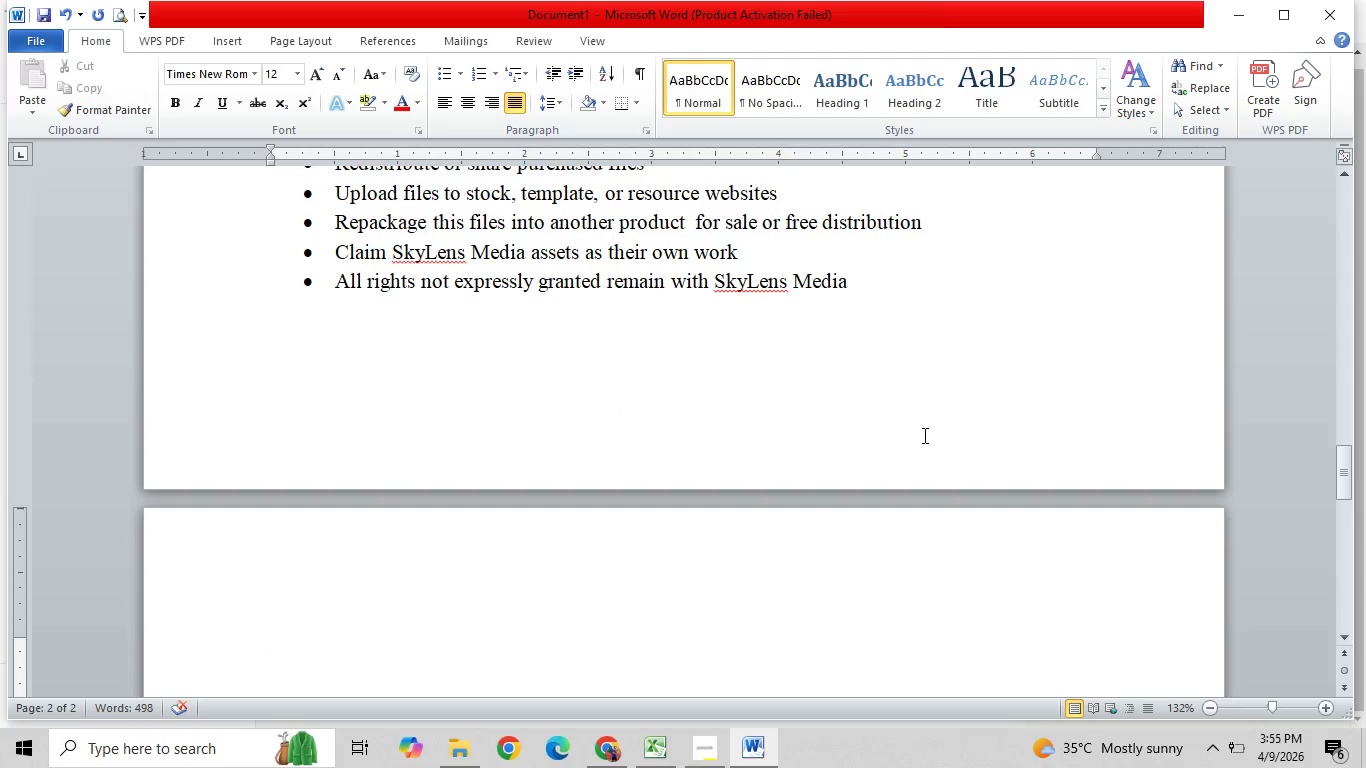 
key(Control+B)
 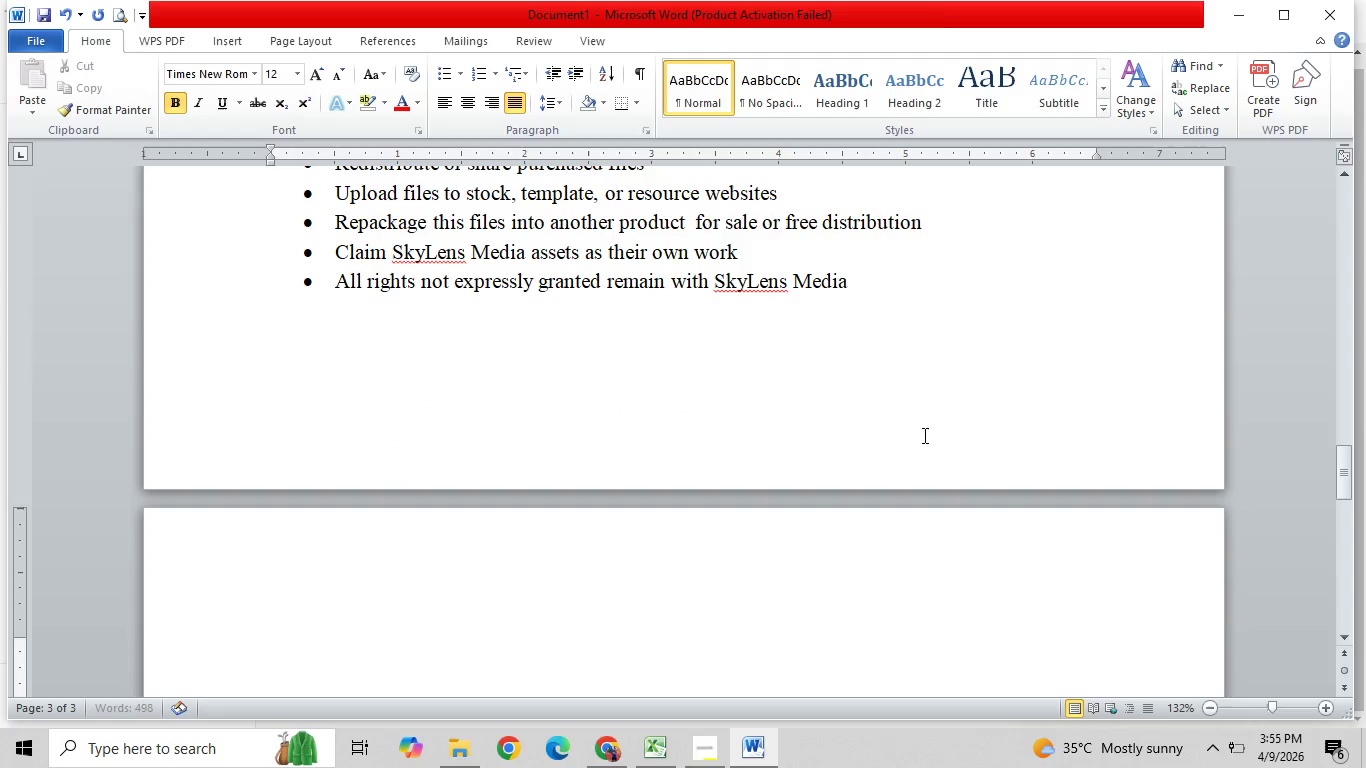 
type(Pro)
key(Backspace)
type(ivacy Policy)
 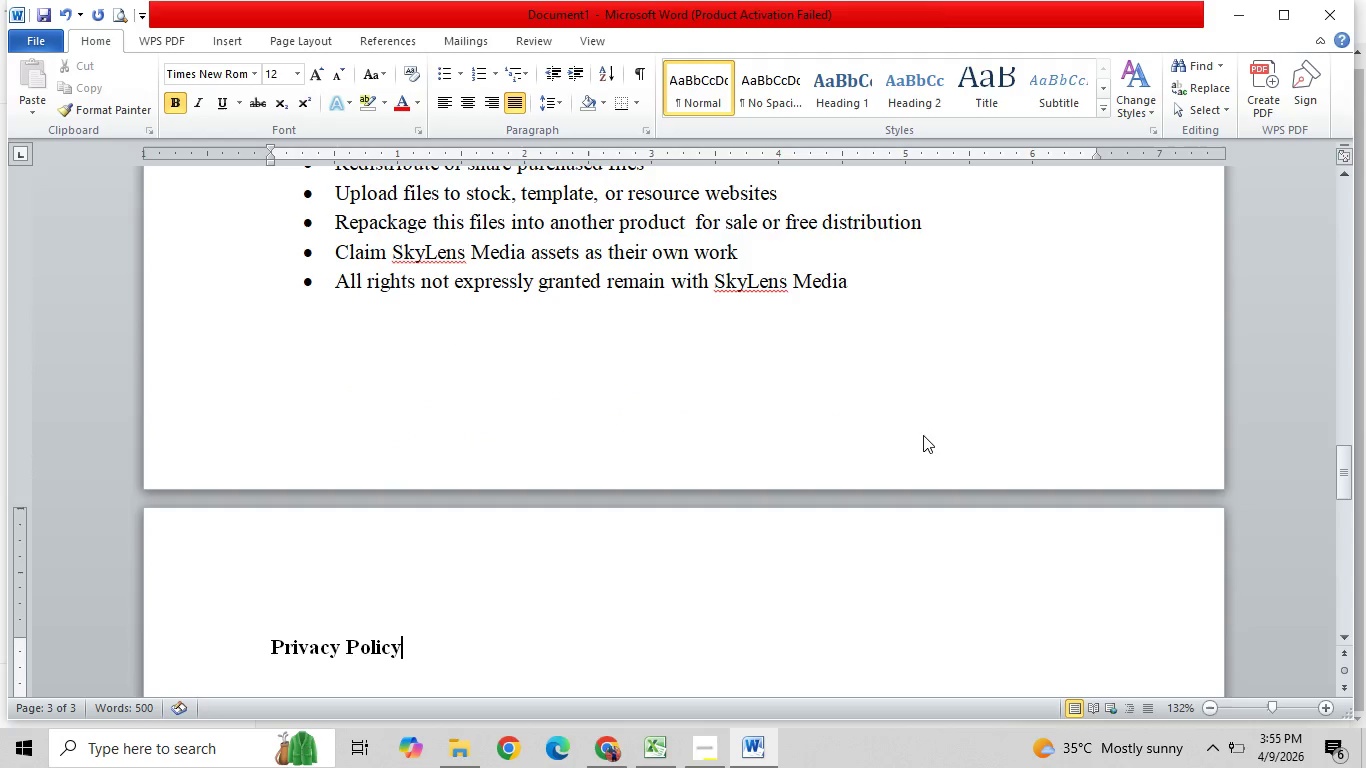 
key(Enter)
 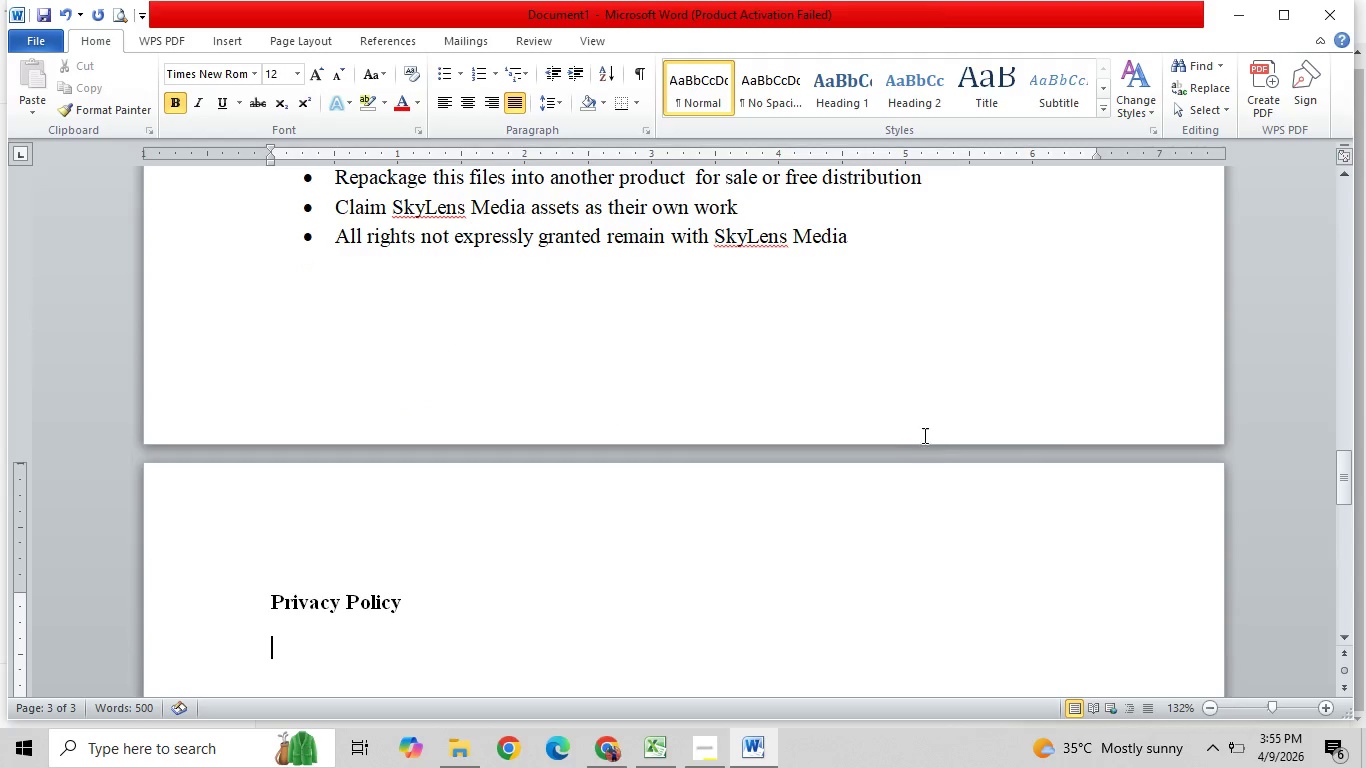 
key(Control+B)
 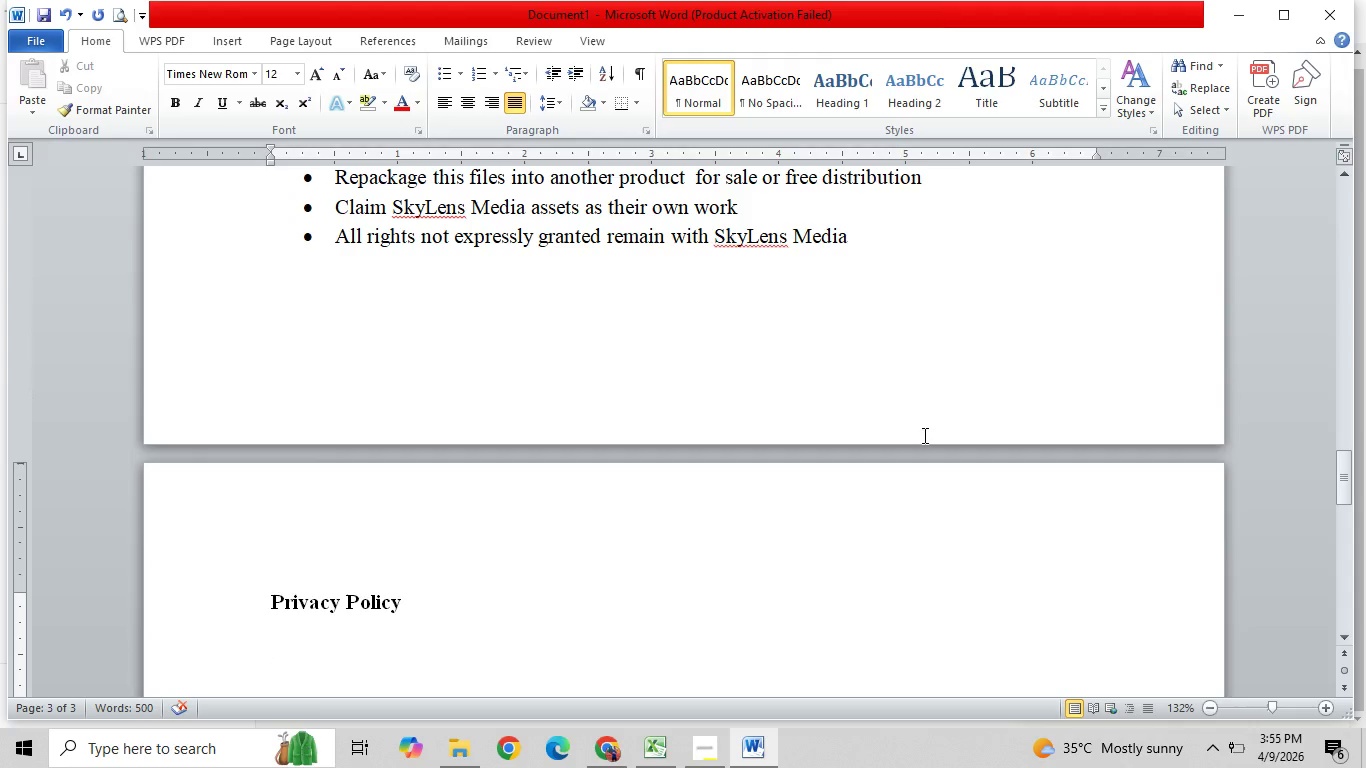 
key(Tab)
 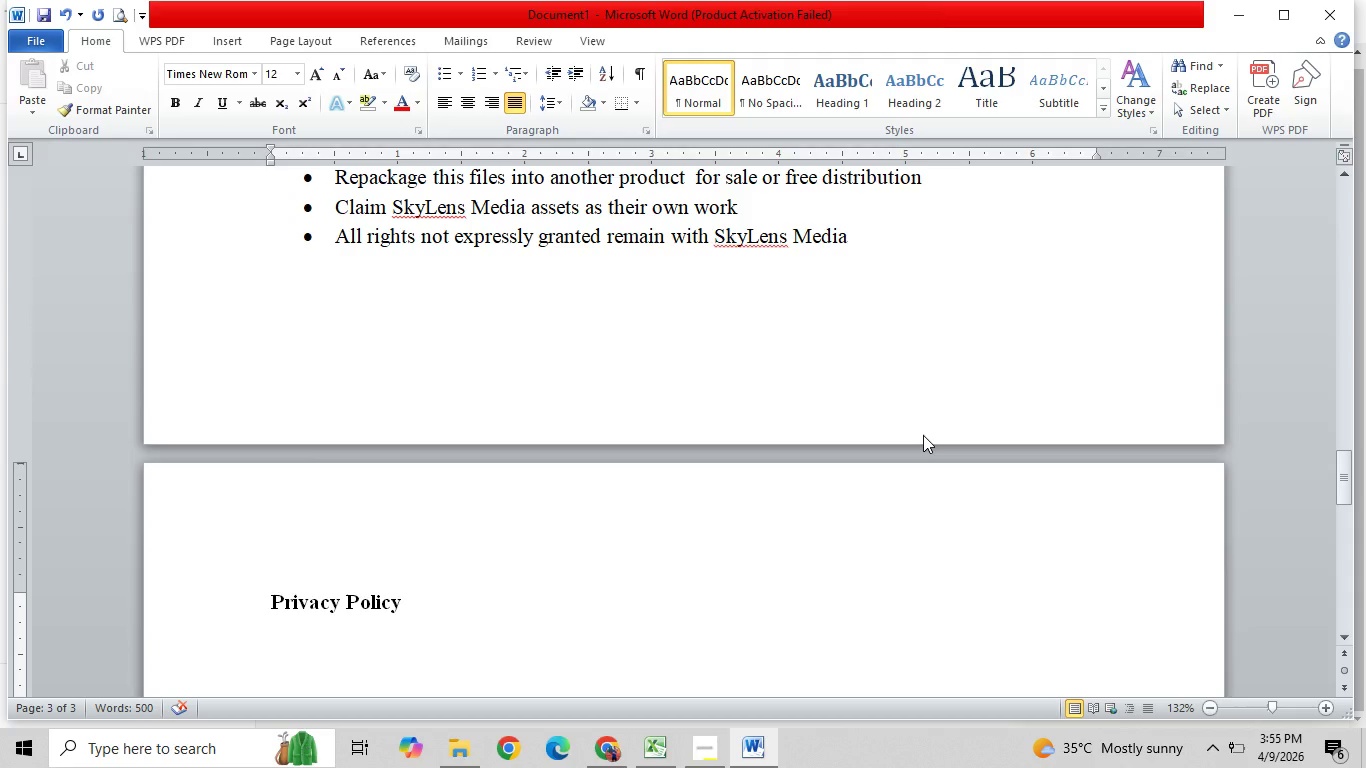 
hold_key(key=ShiftLeft, duration=1.06)
 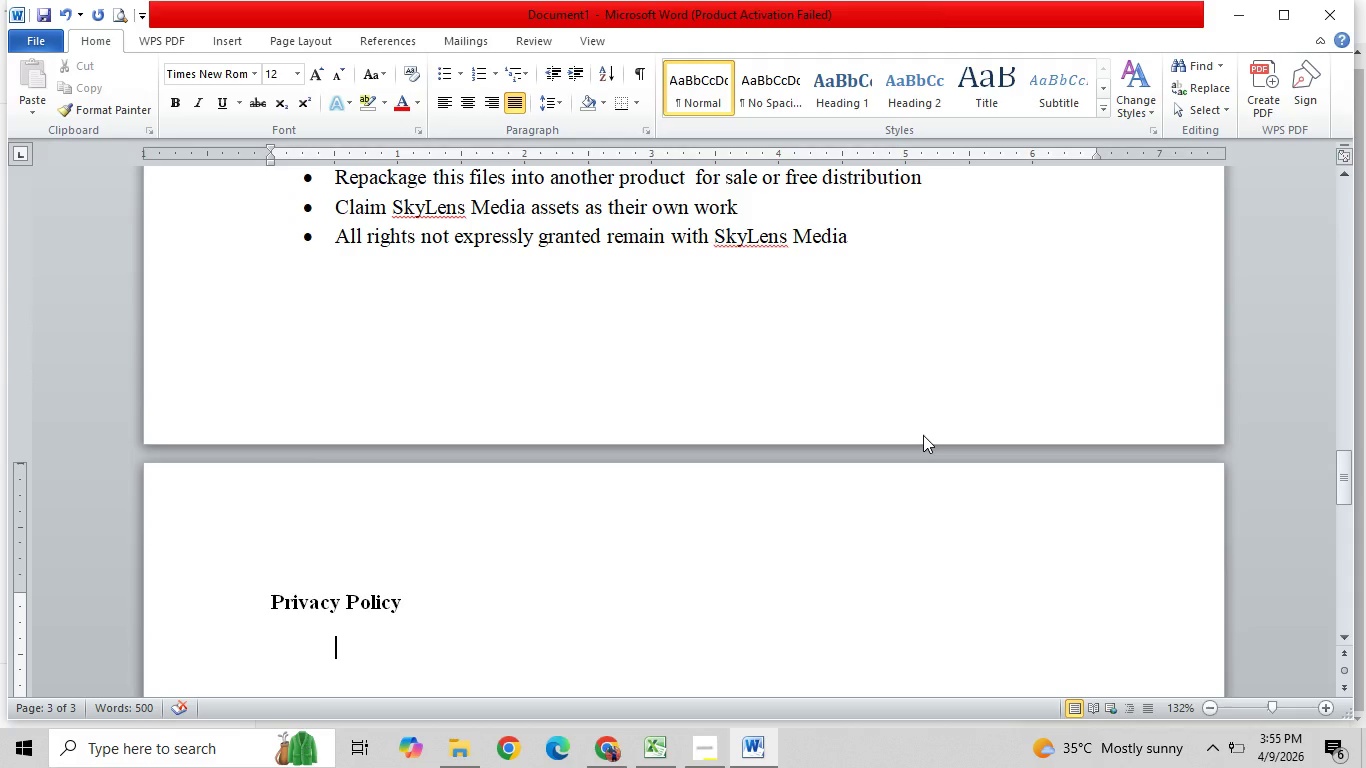 
type(SkyLens Media respects customer privacy and does not)
 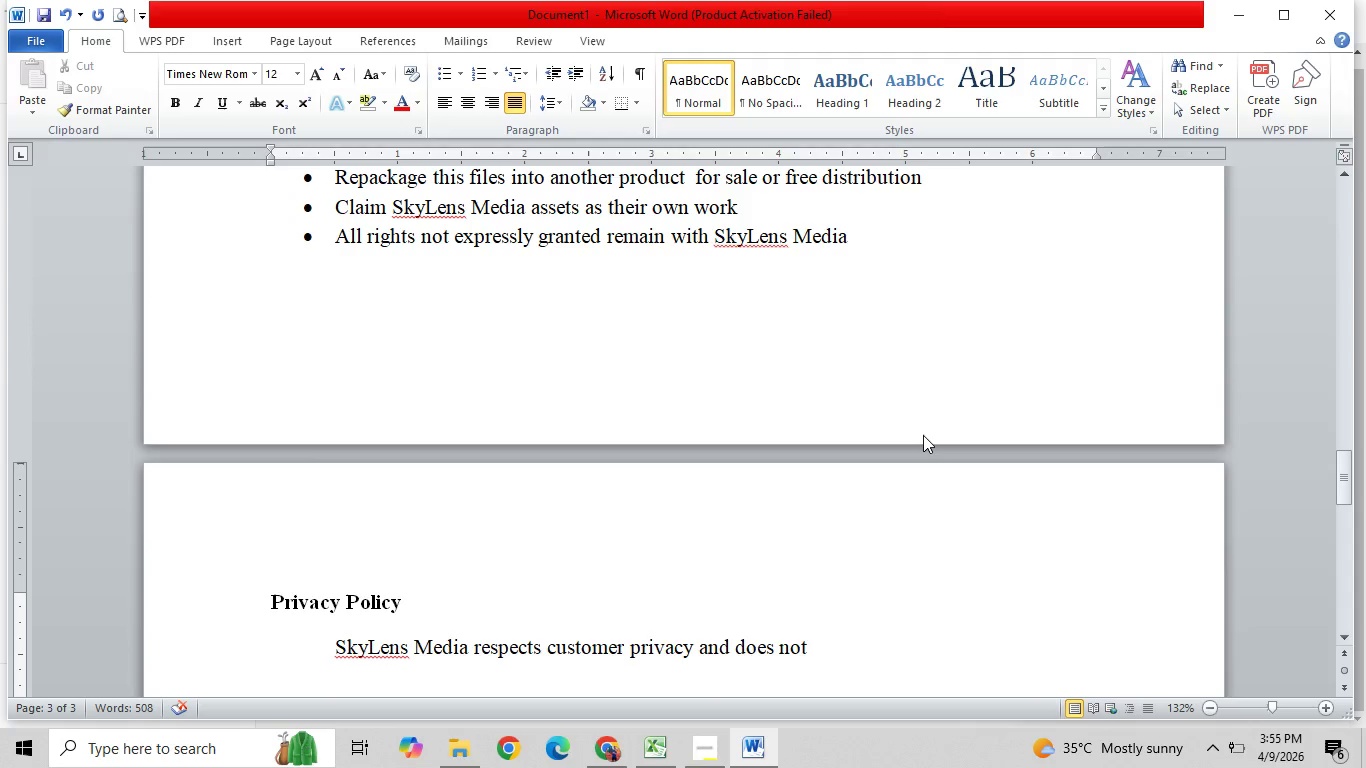 
wait(16.74)
 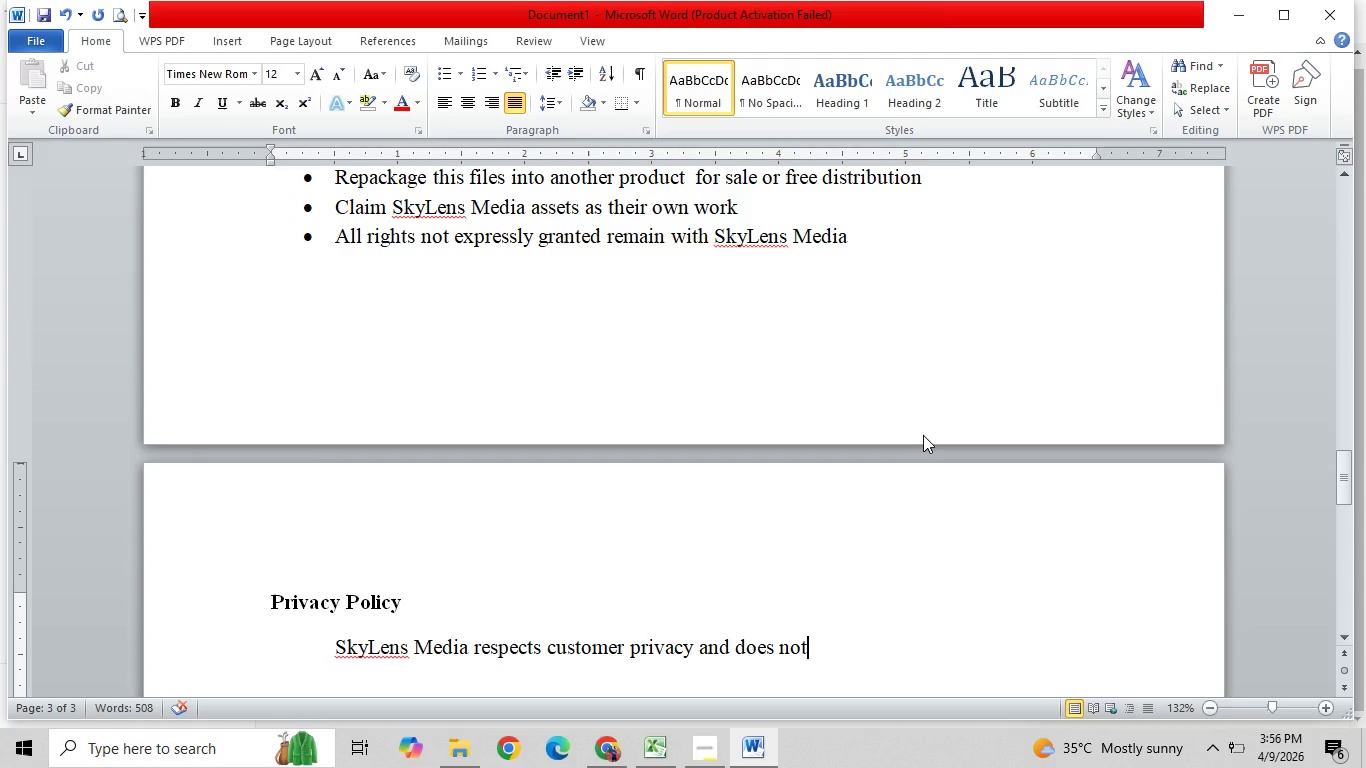 
mouse_move([927, 479])
 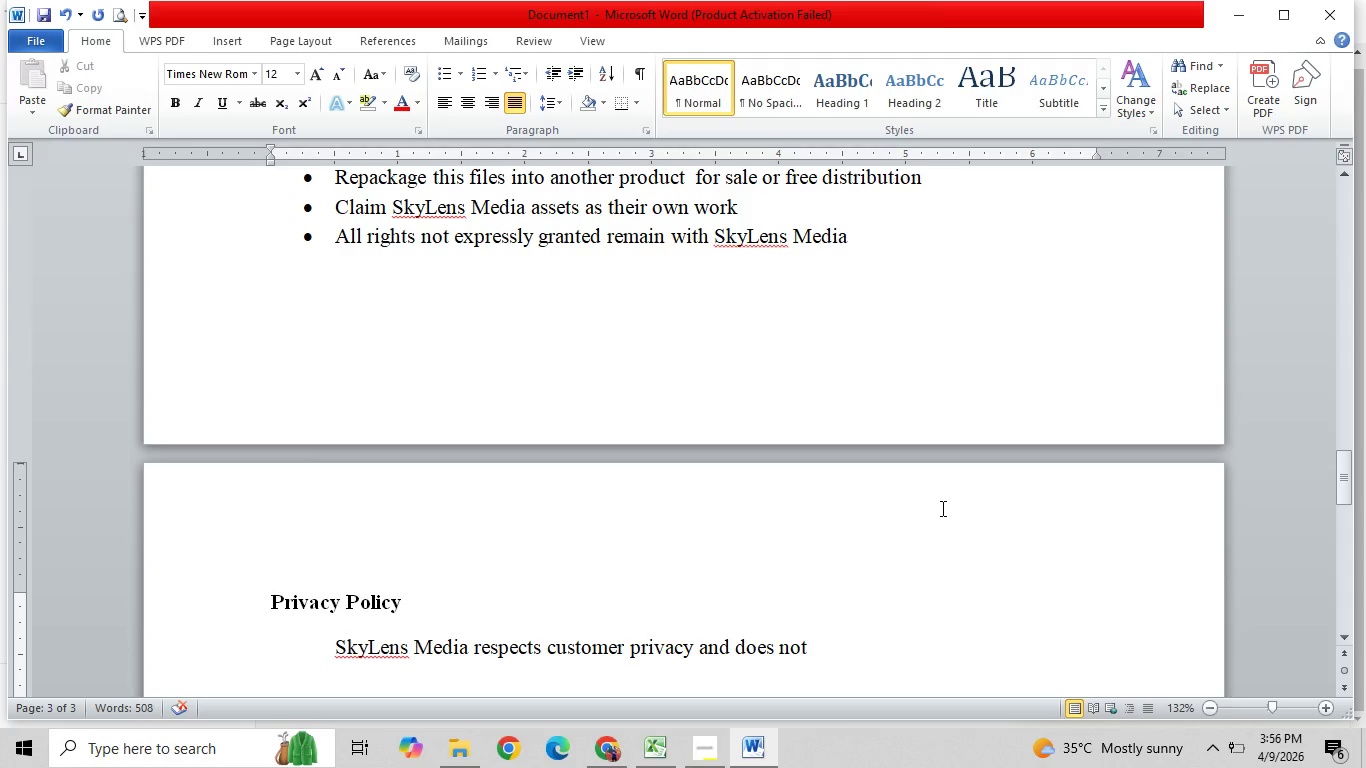 
type( independently sell or distribute customer personal information)
 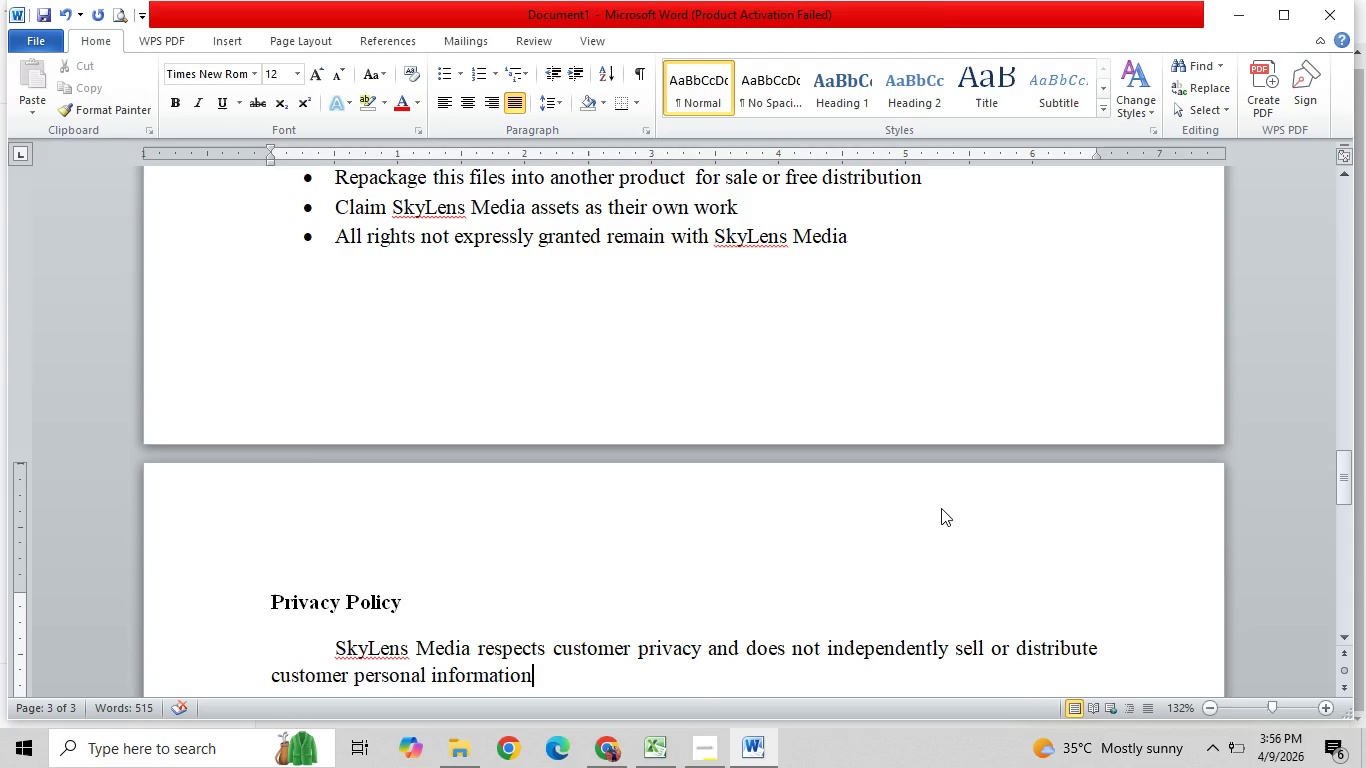 
key(Enter)
 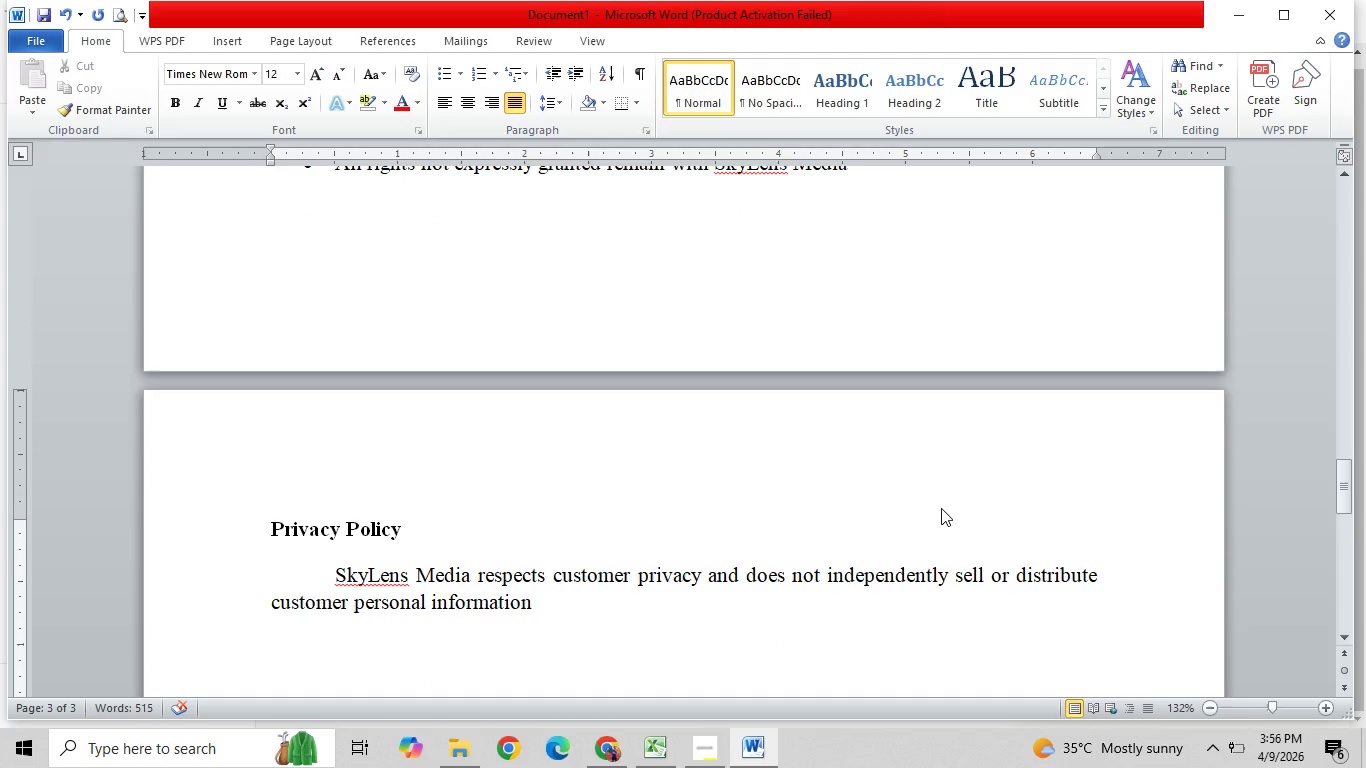 
type(Information receib)
key(Backspace)
type(ved through Etsy transactions mat)
key(Backspace)
type(y includf)
key(Backspace)
type(e:)
 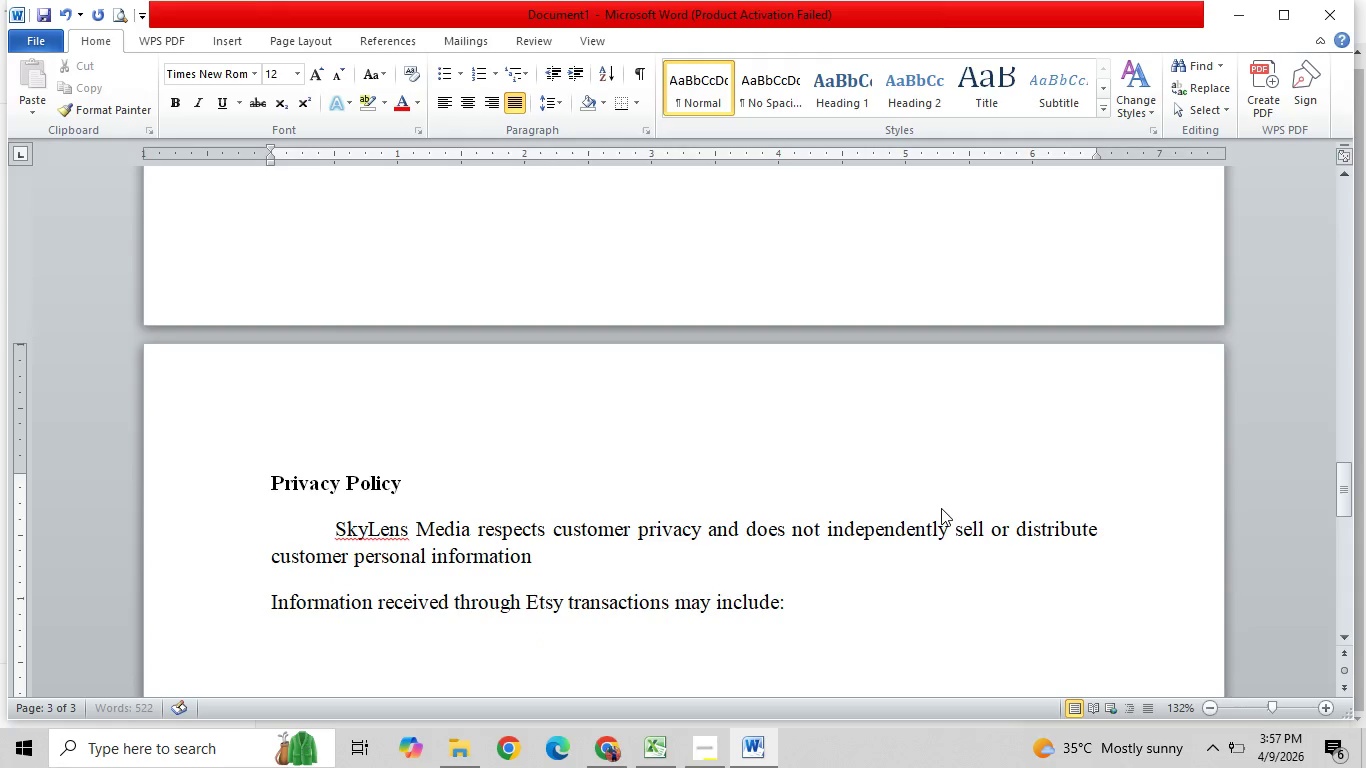 
 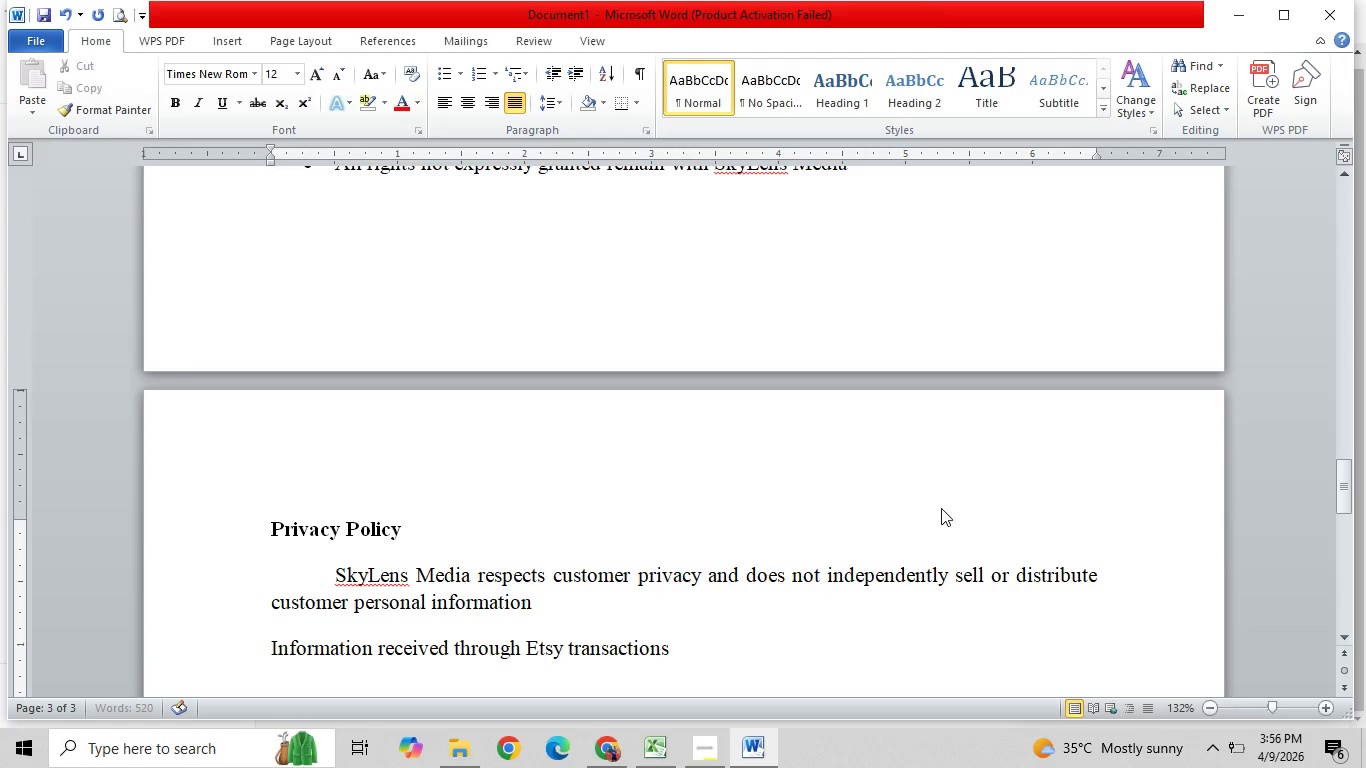 
key(Enter)
 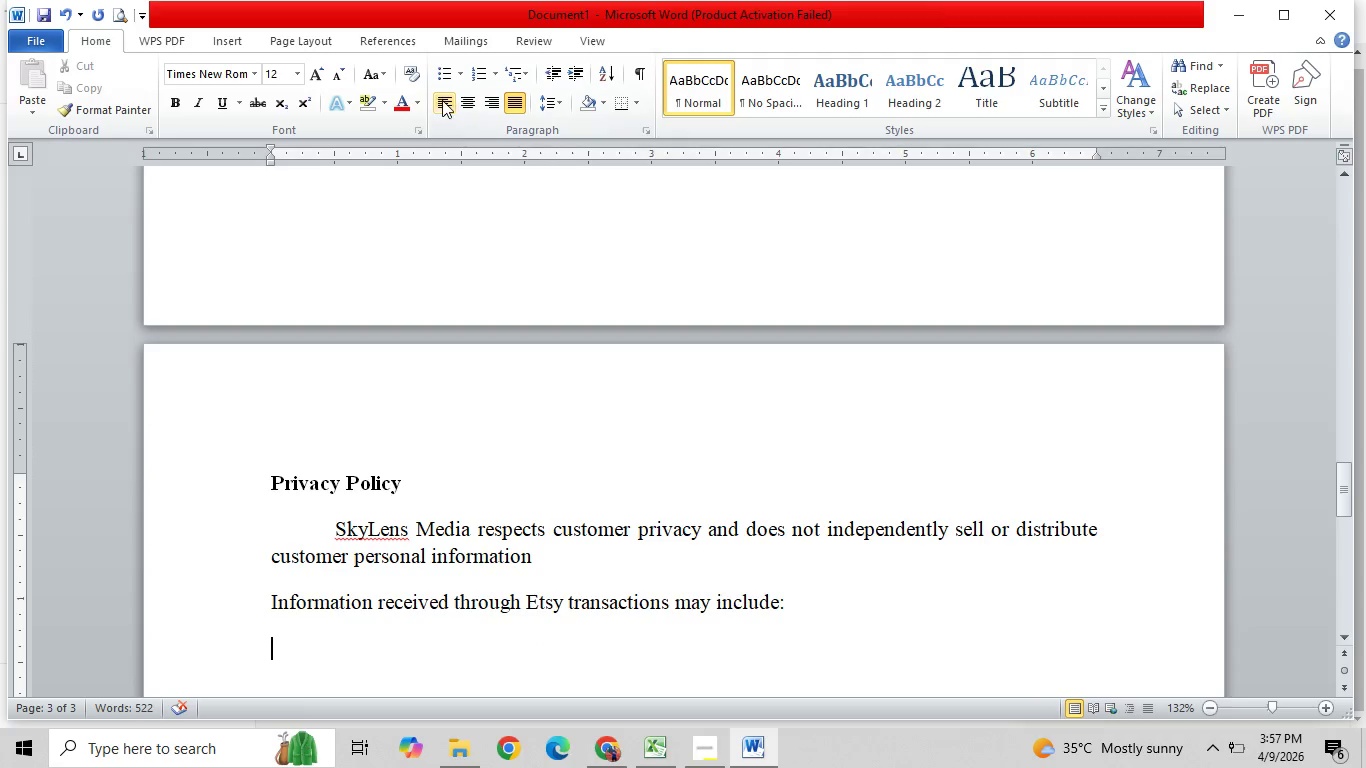 
left_click([439, 78])
 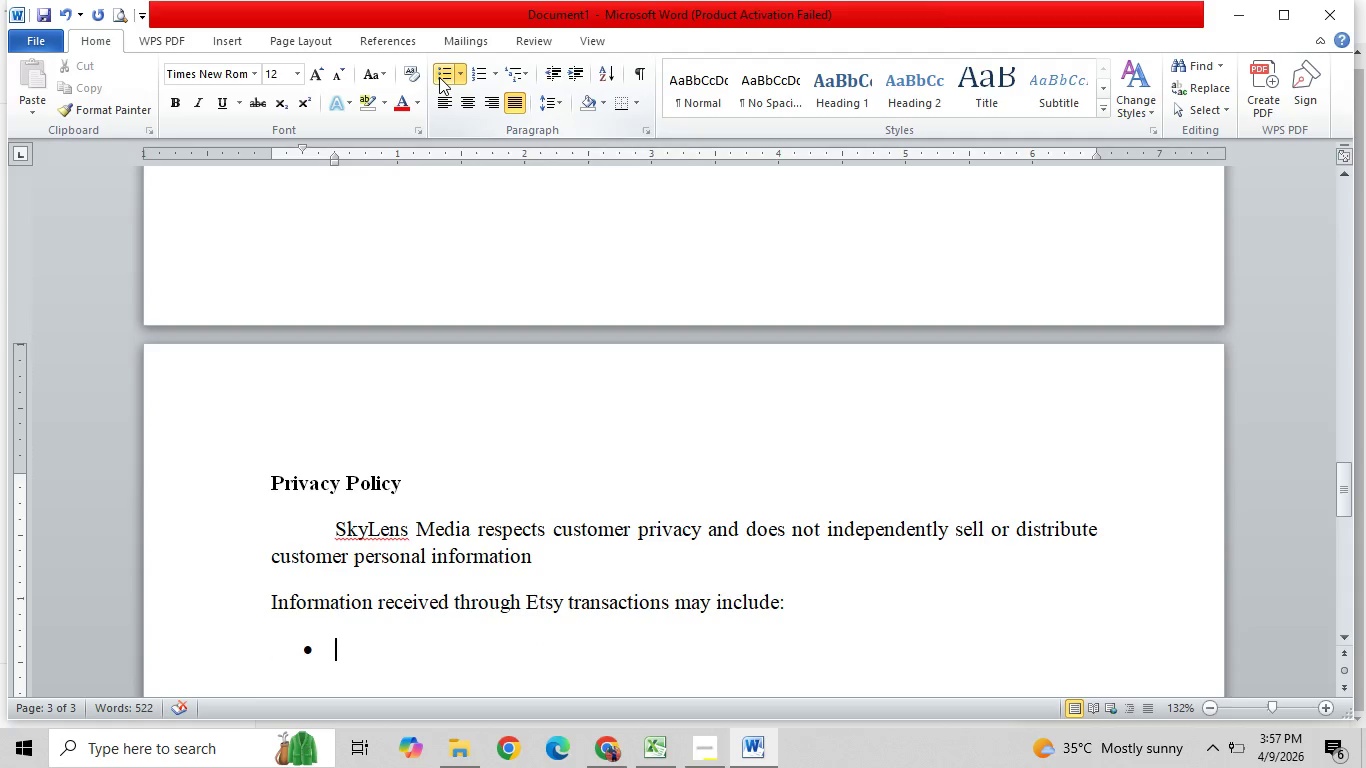 
type(buyer name)
 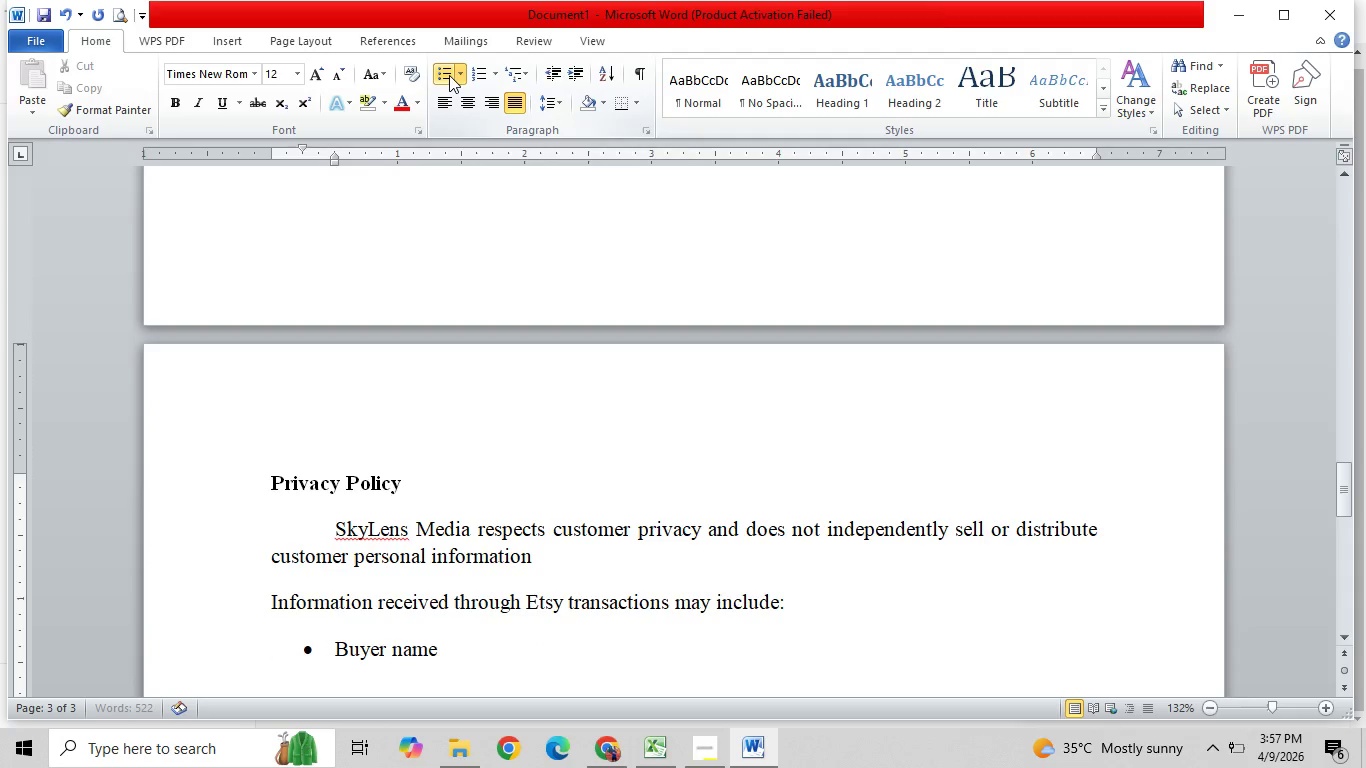 
key(Enter)
 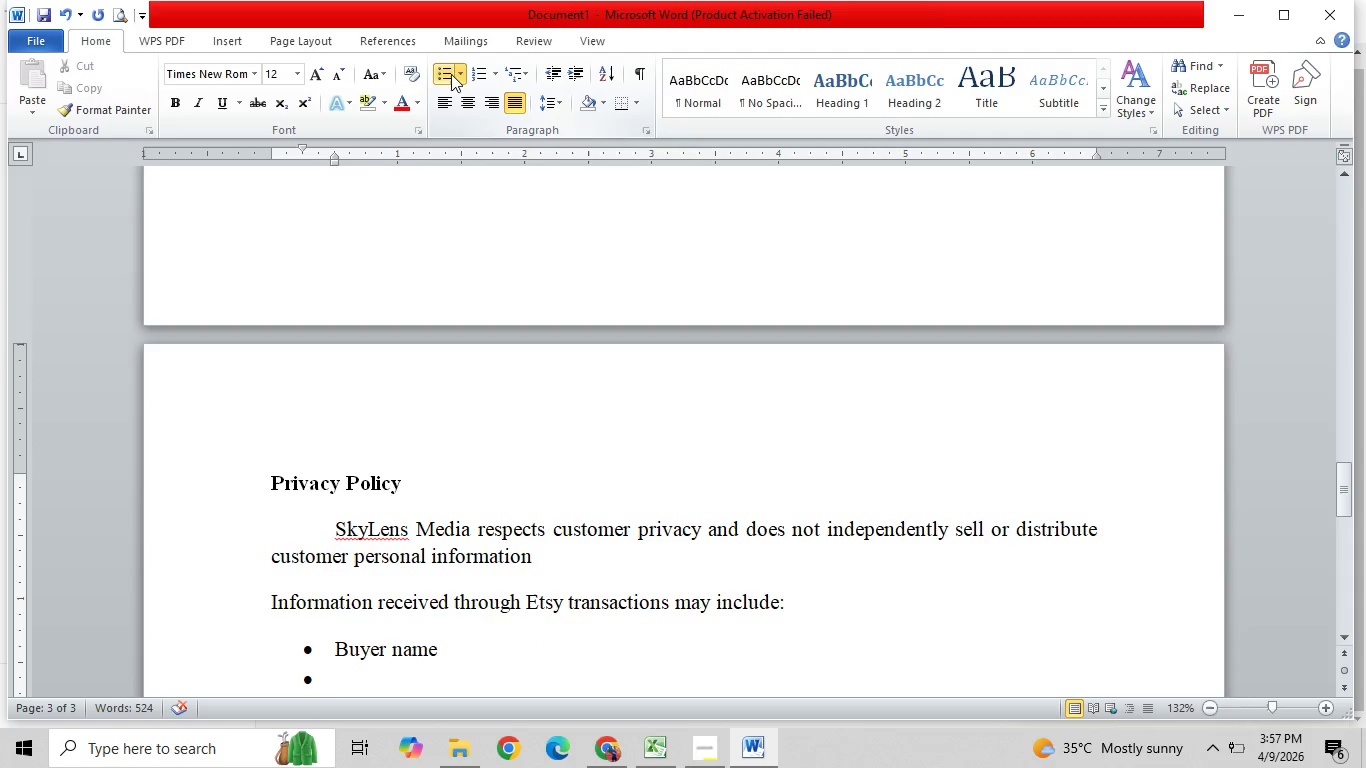 
type(contact information)
 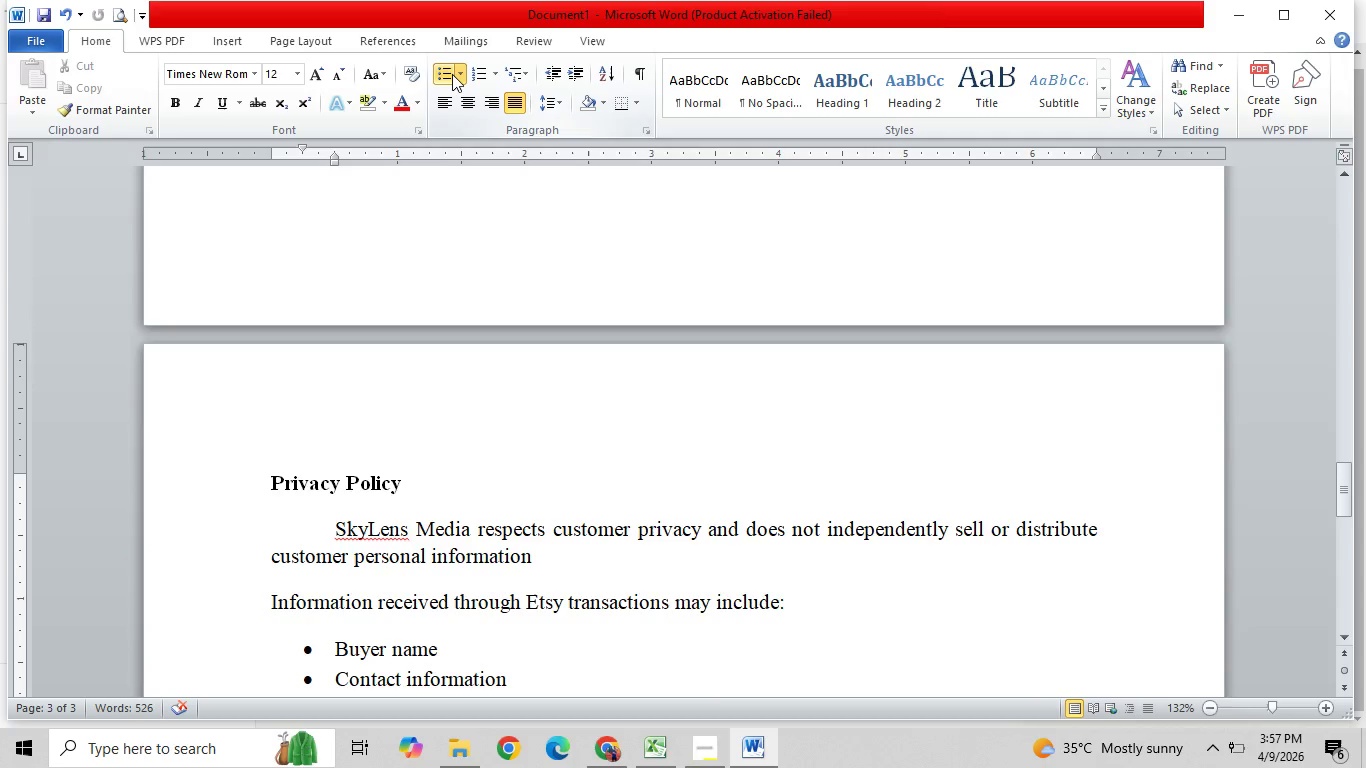 
wait(5.48)
 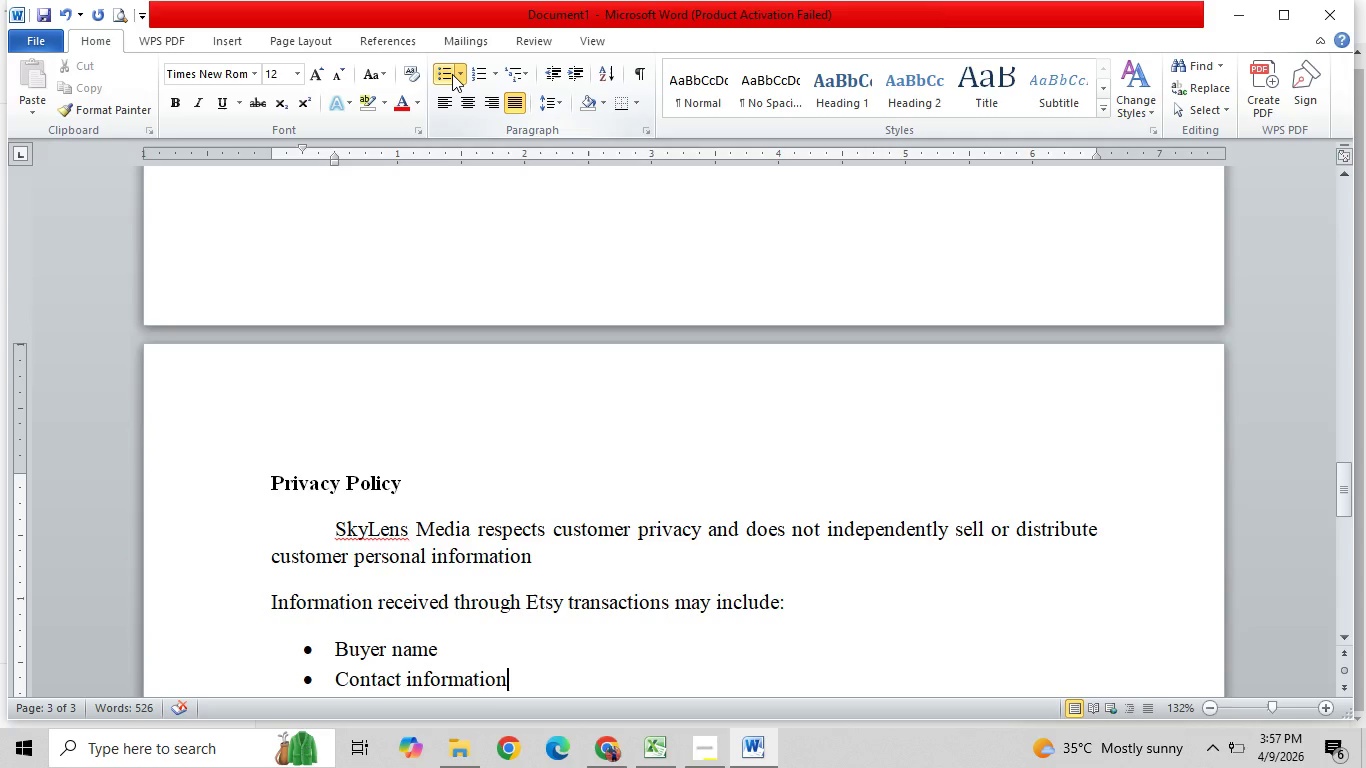 
type( provided through e)
key(Backspace)
type(Etsy)
 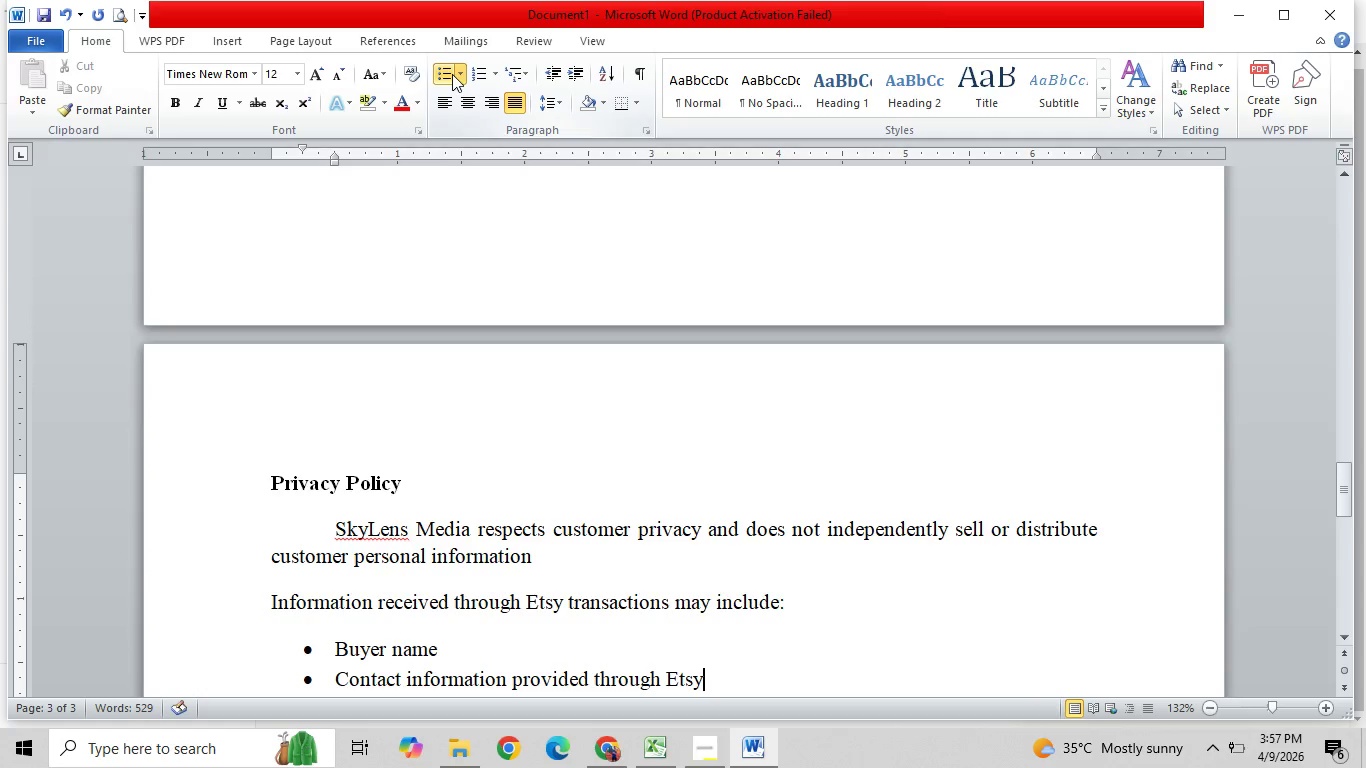 
key(Enter)
 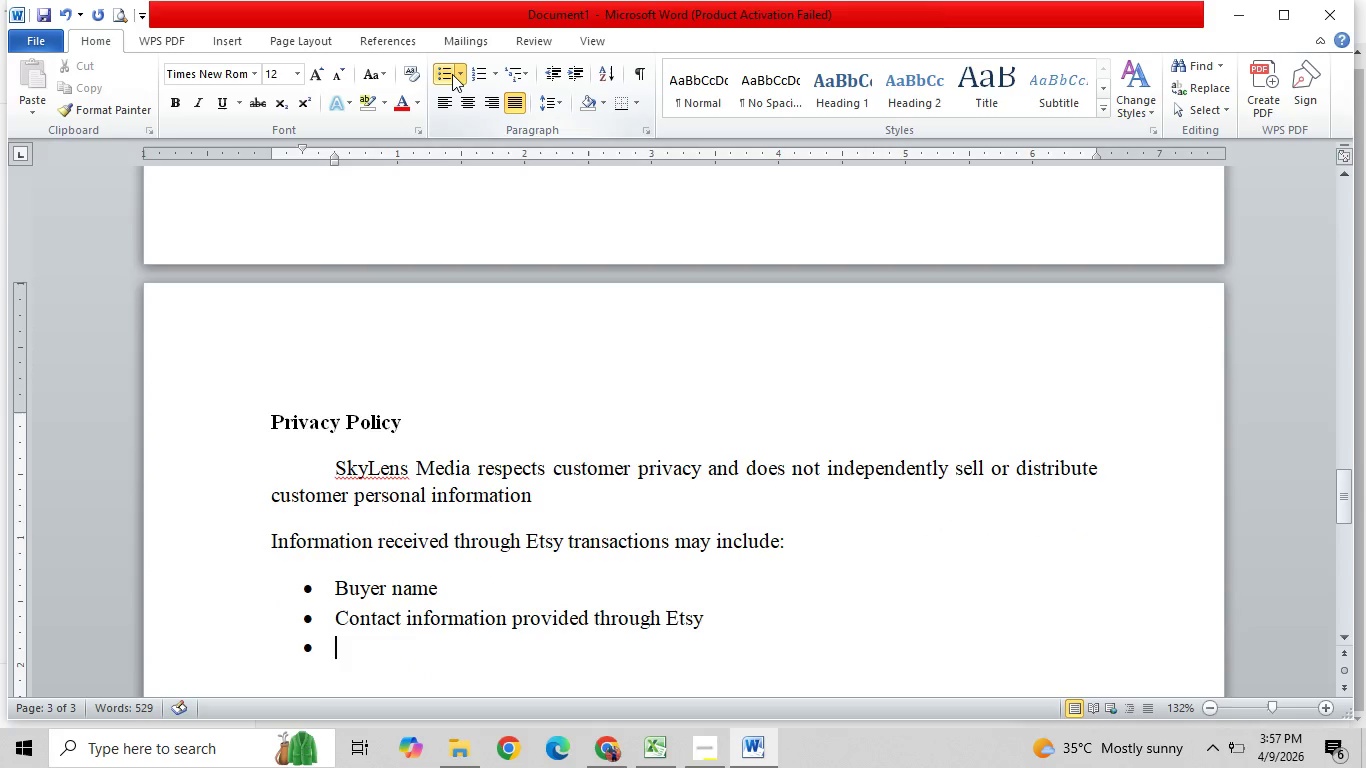 
type(Transaction details)
 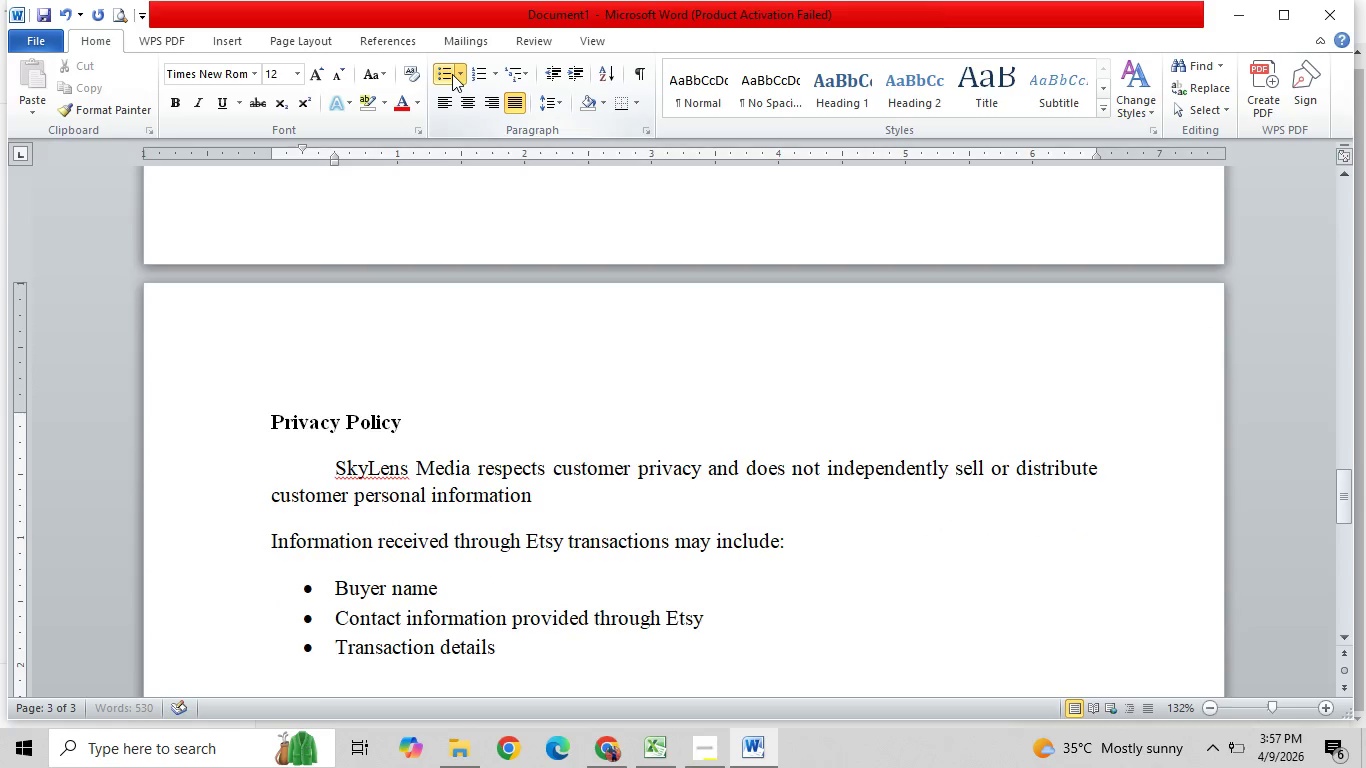 
key(Enter)
 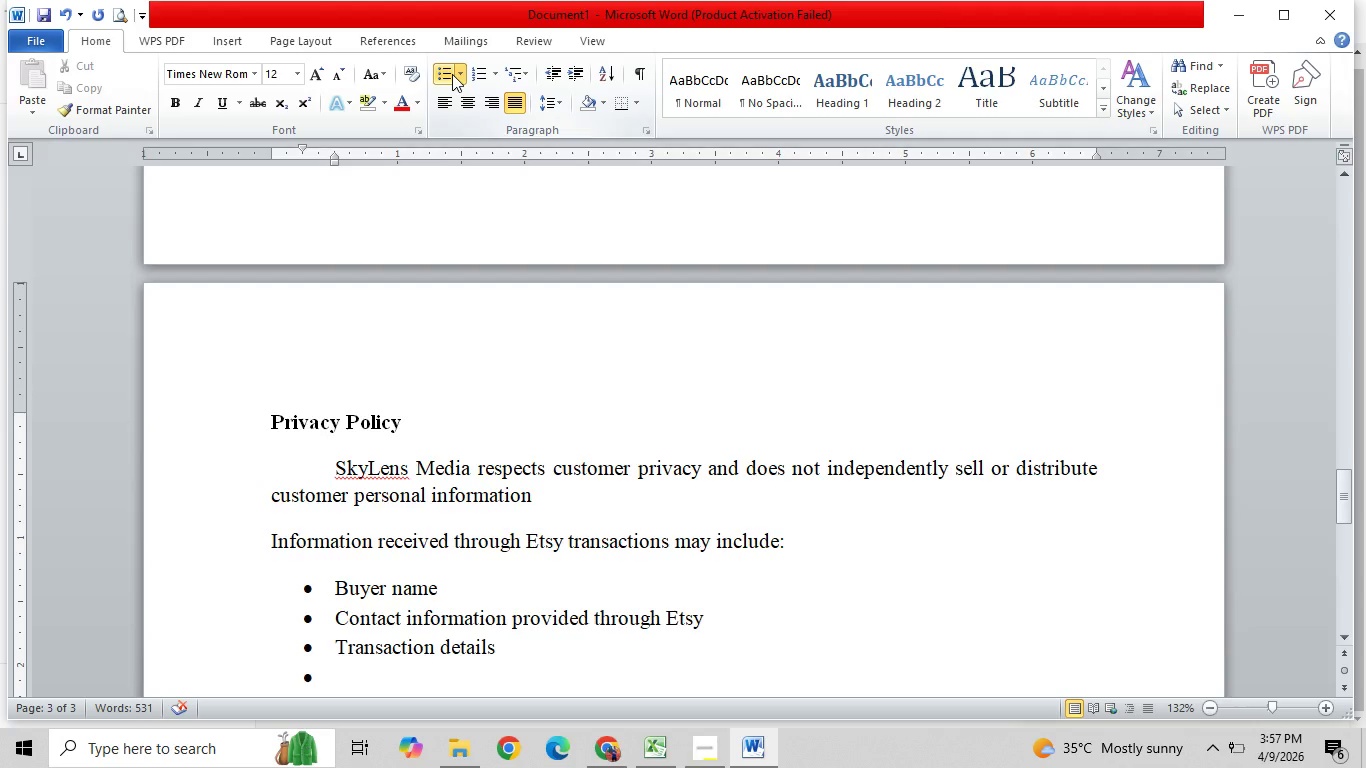 
type(purchase history relevant top)
key(Backspace)
type(o custemer )
key(Backspace)
key(Backspace)
key(Backspace)
key(Backspace)
type(mer)
 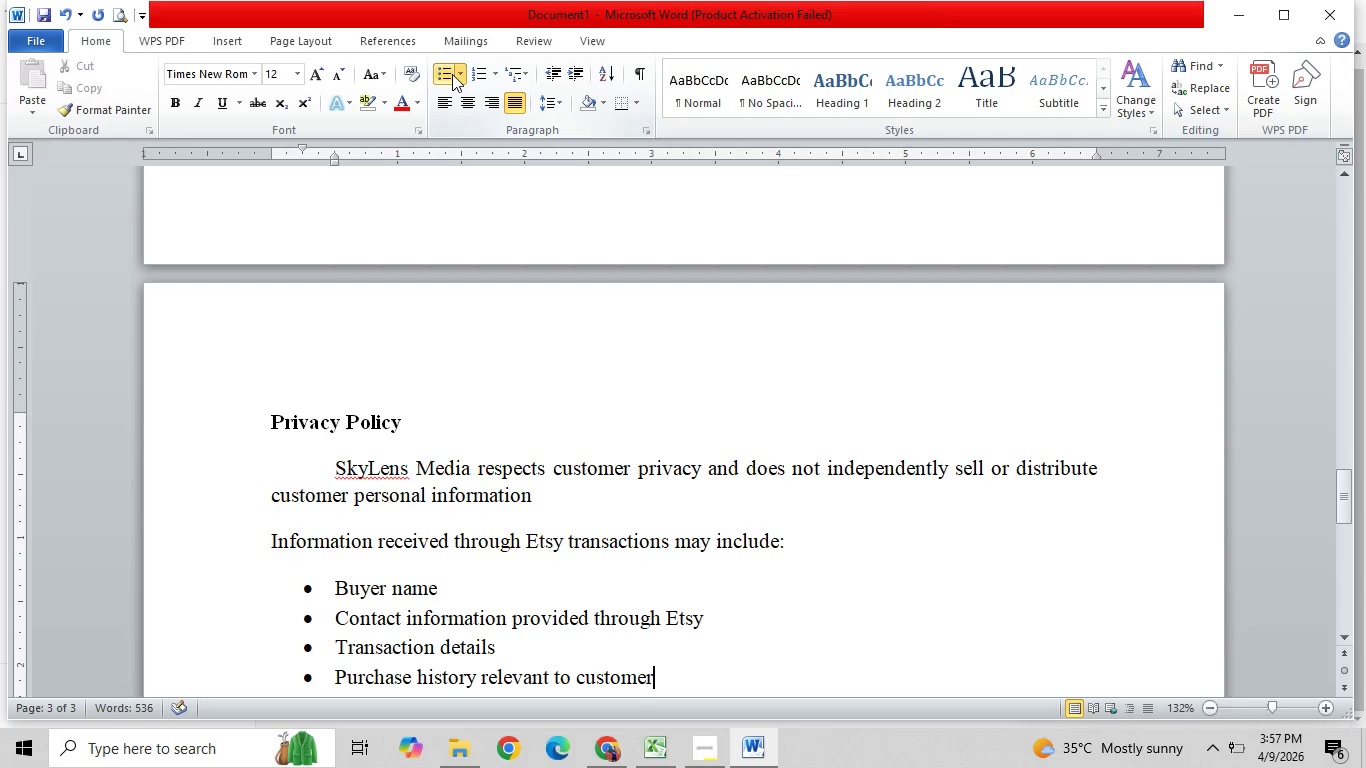 
wait(5.14)
 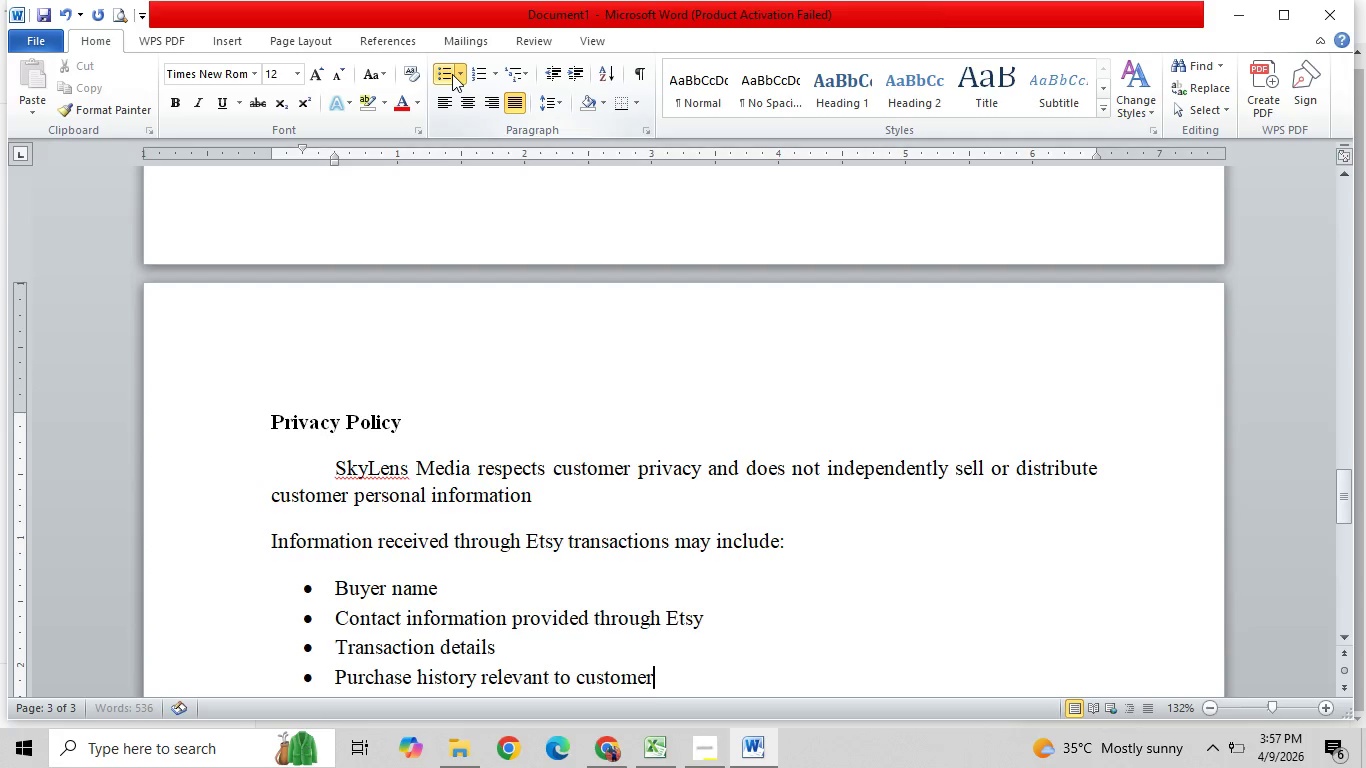 
key(Space)
 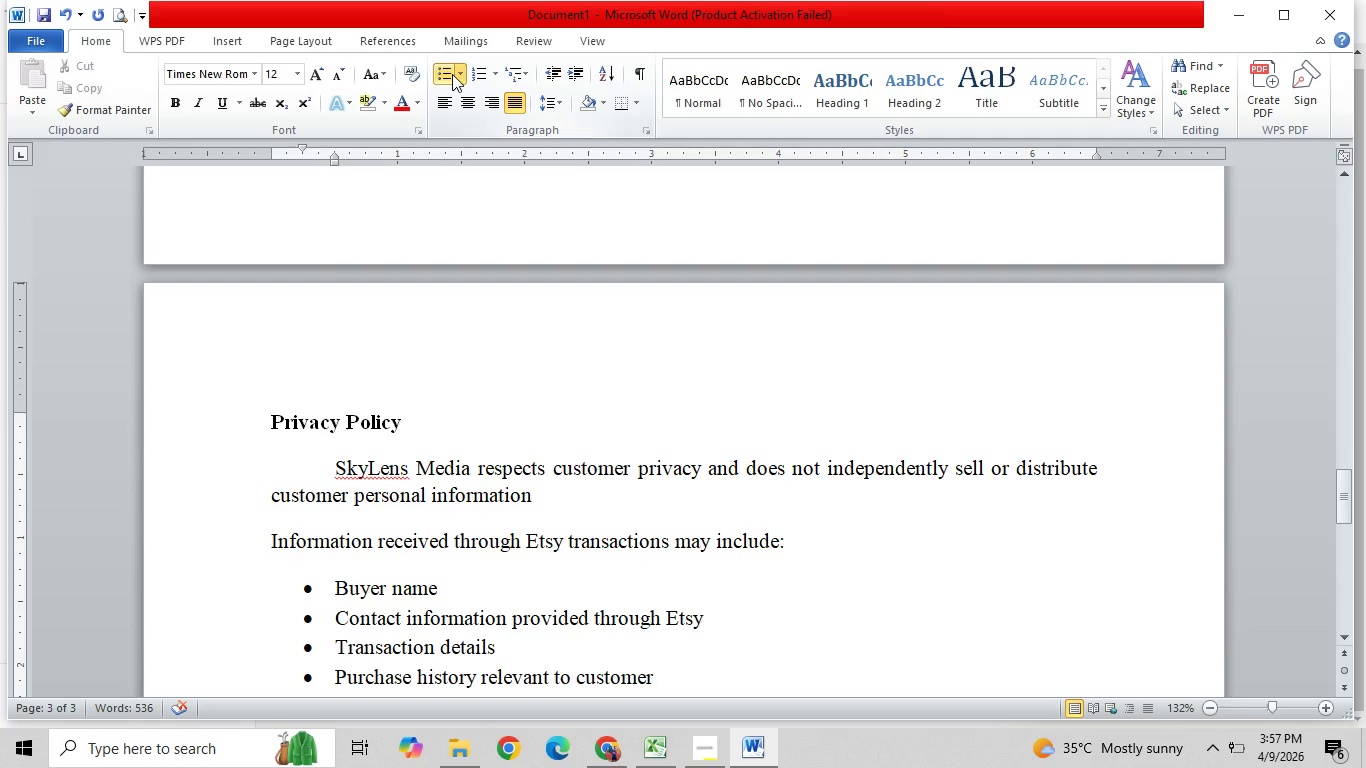 
type(support.)
key(Backspace)
 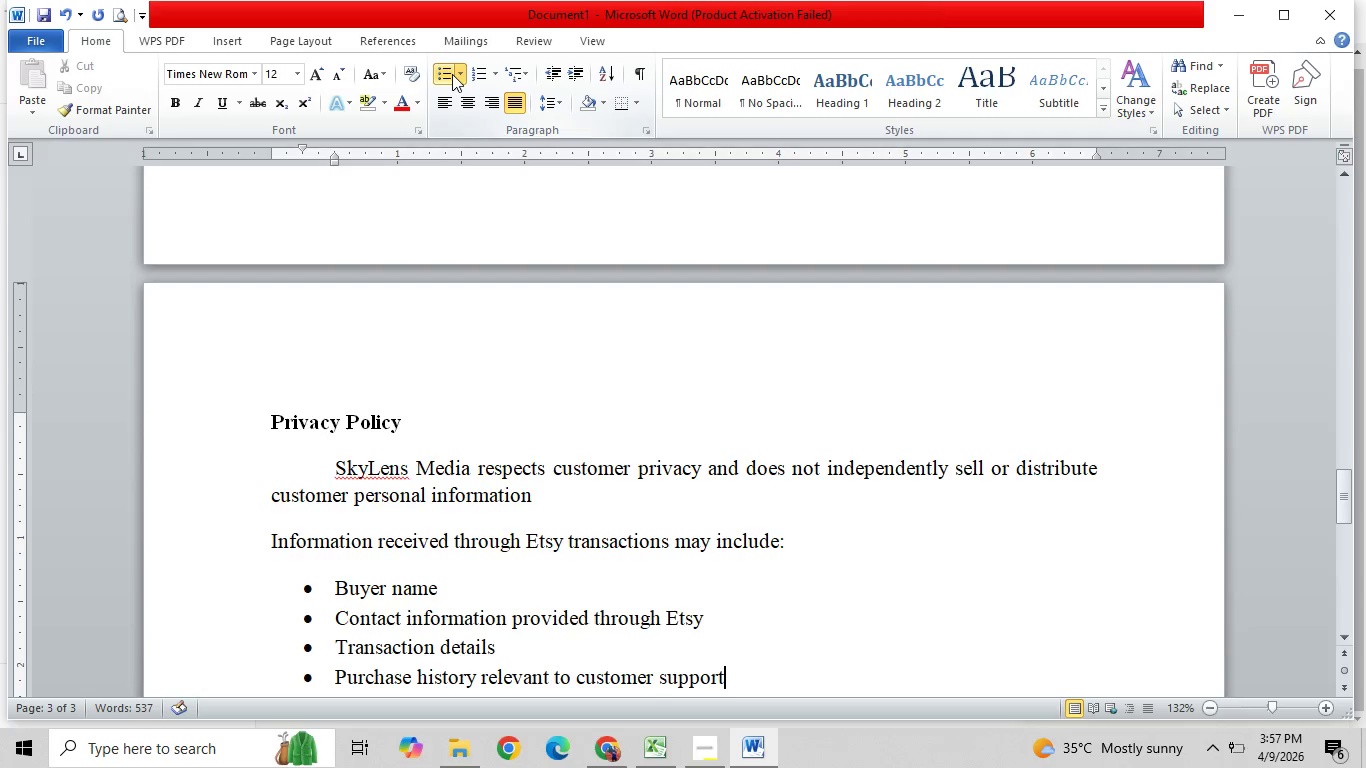 
key(Enter)
 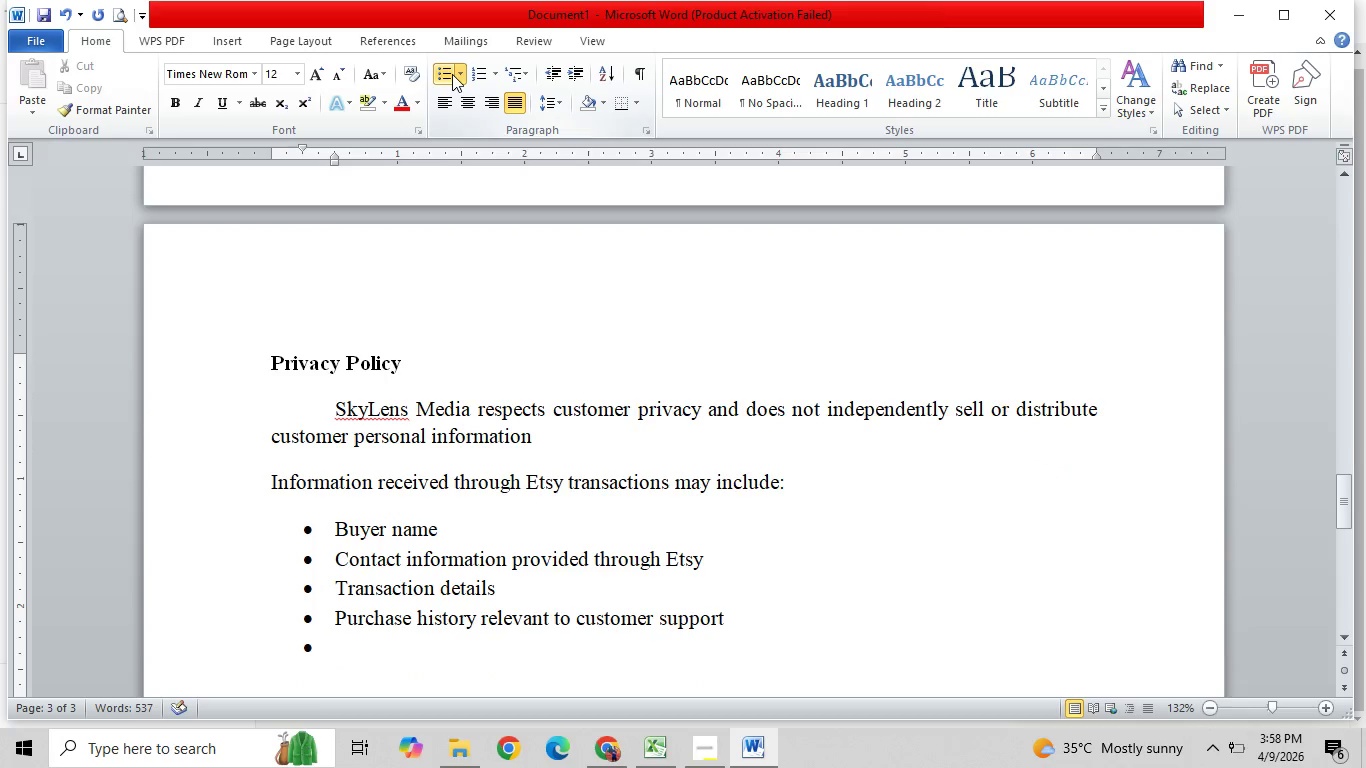 
key(Backspace)
key(Backspace)
key(Backspace)
type(This information is used only for legita)
key(Backspace)
type(imate )
 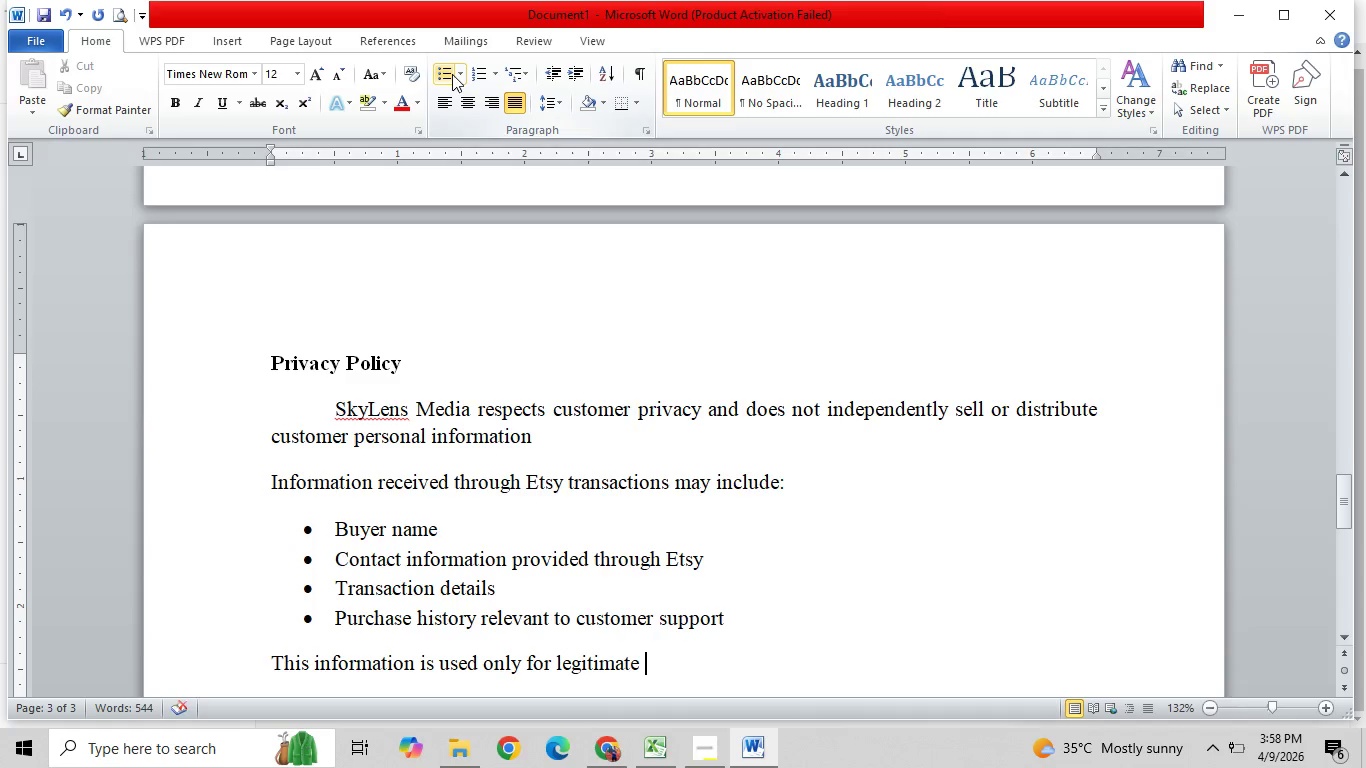 
type(business purposes, including:)
 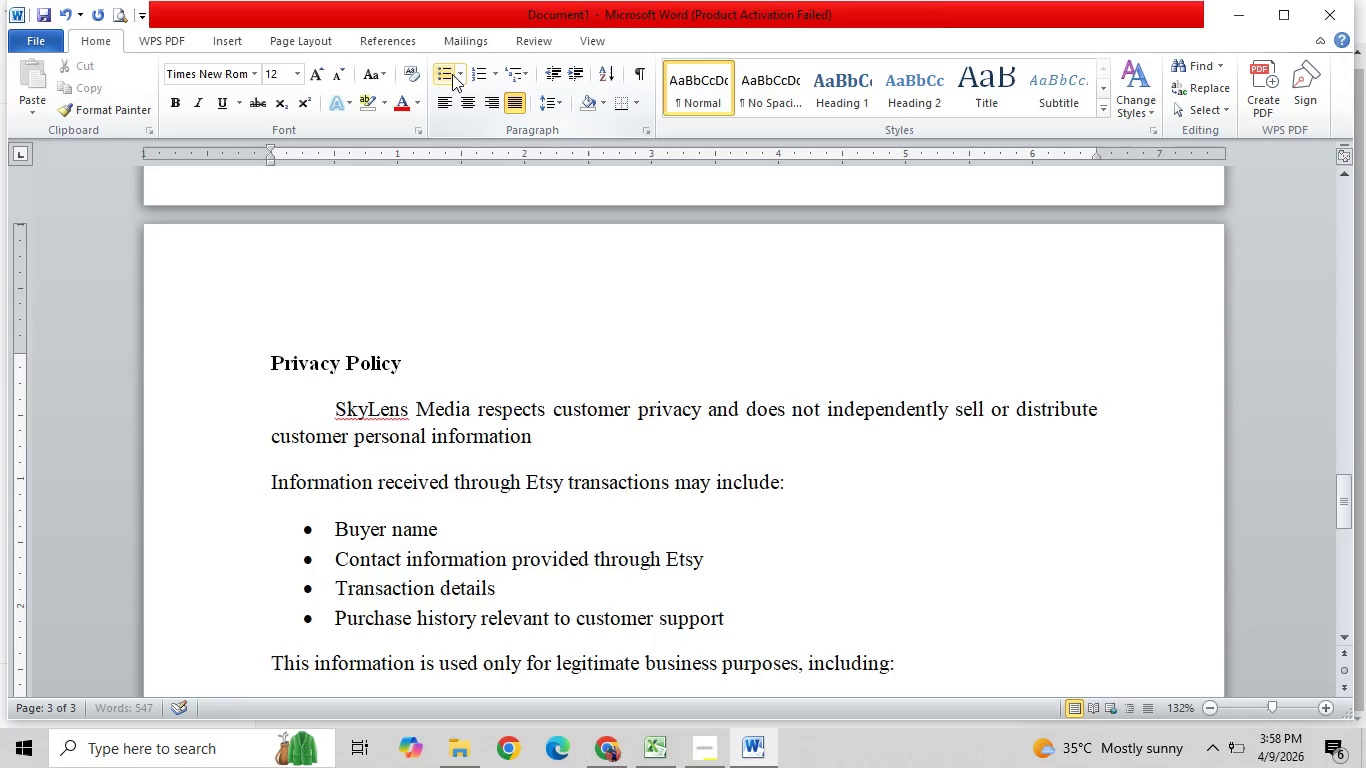 
key(Enter)
 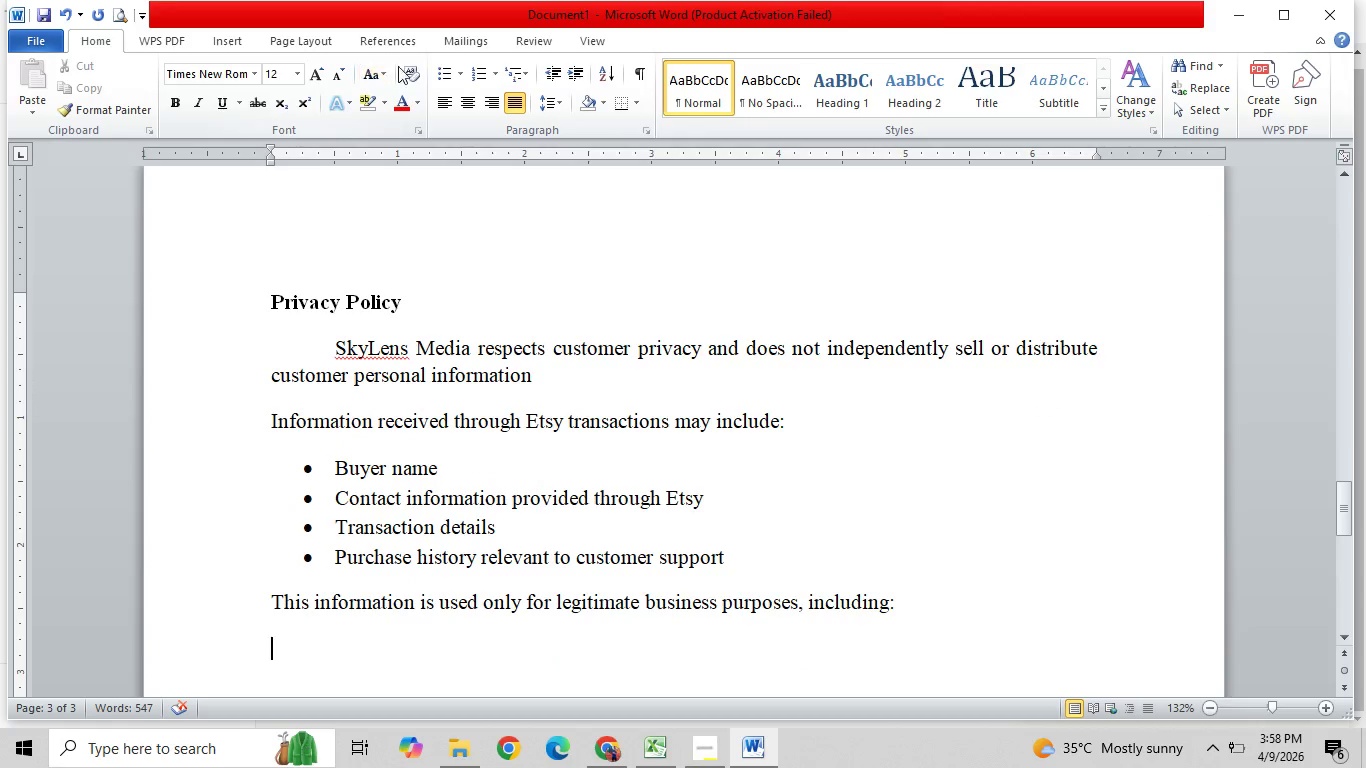 
left_click([439, 77])
 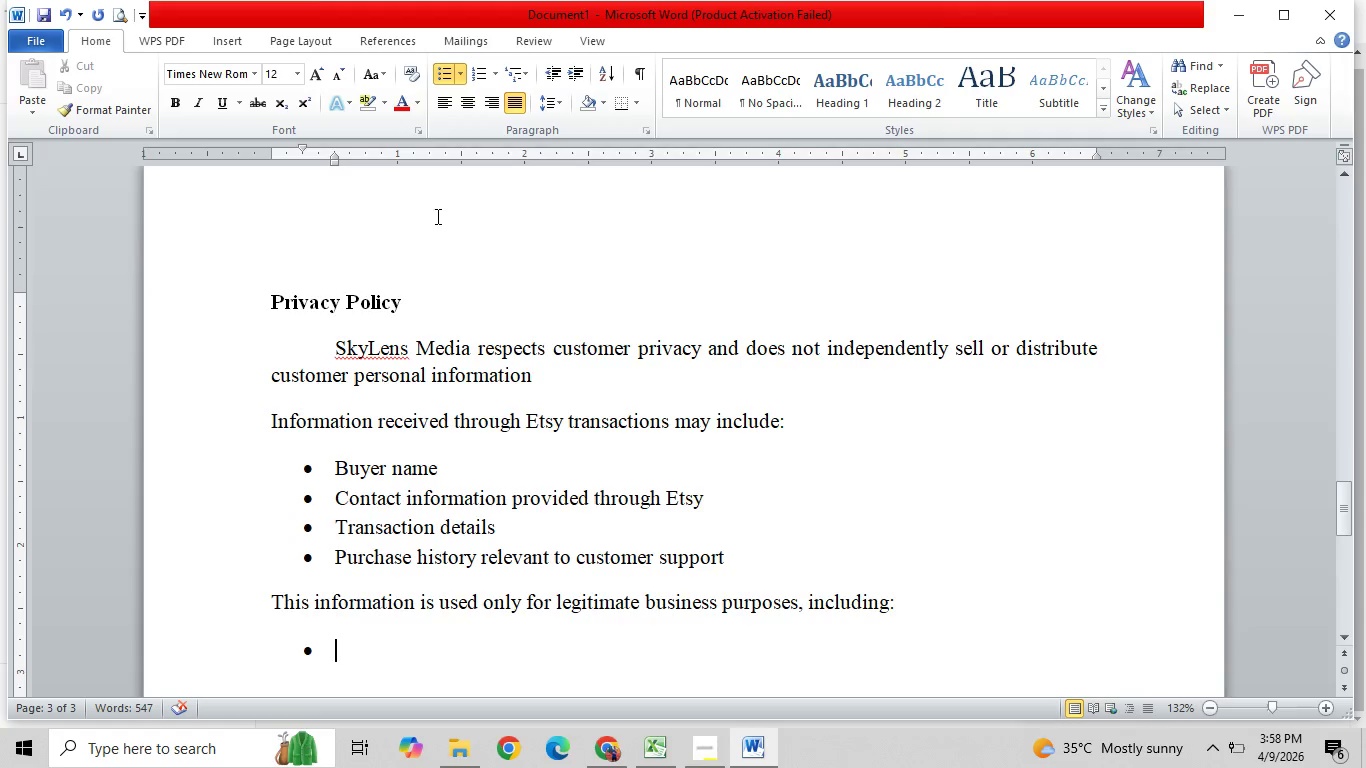 
type(providing customer service)
 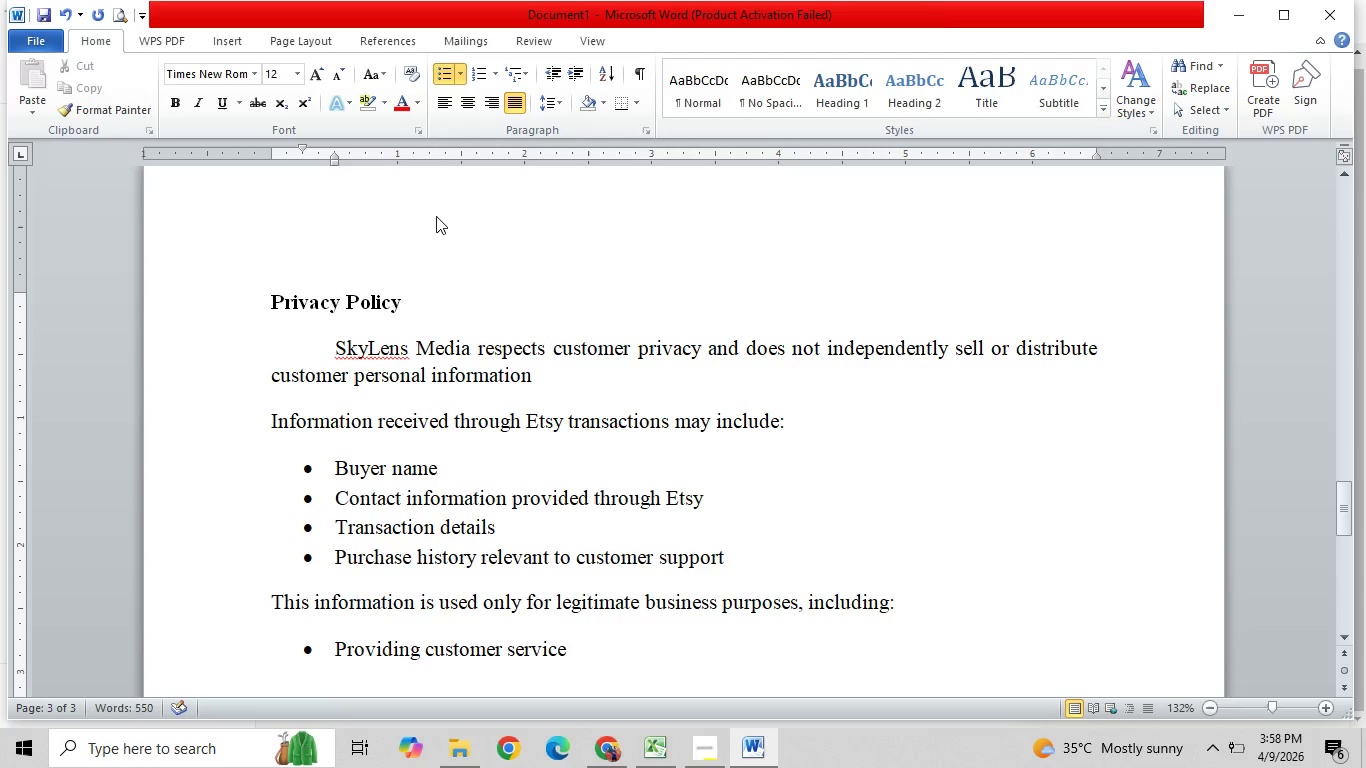 
key(Enter)
 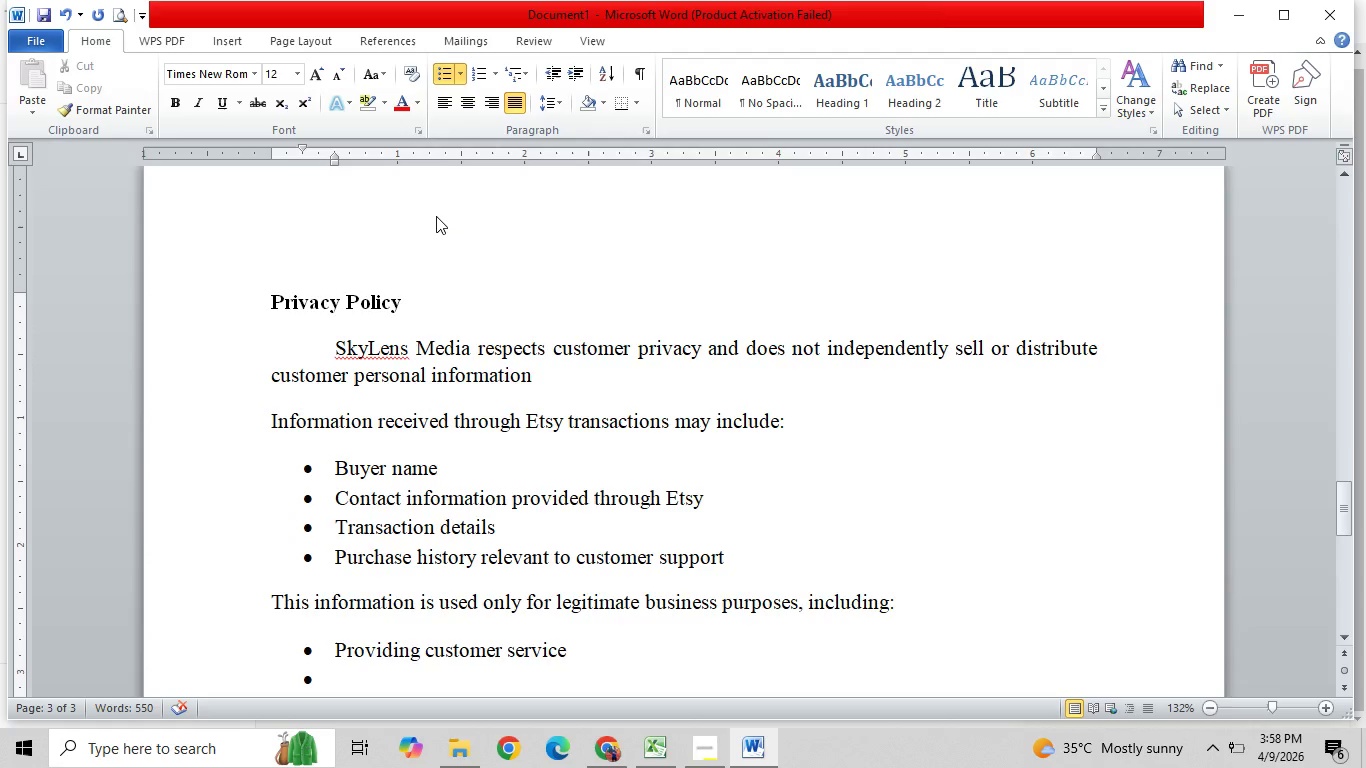 
type(helping with file access or download issues)
 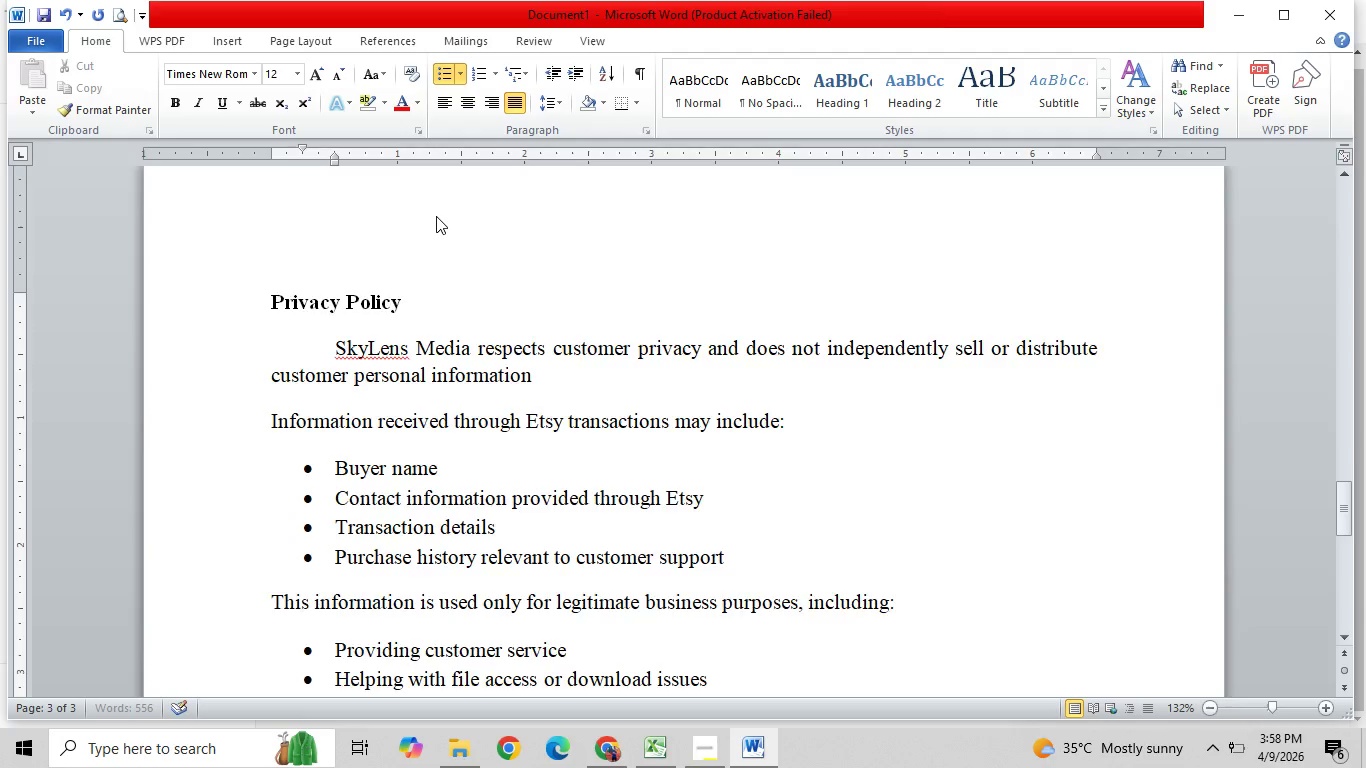 
key(Enter)
 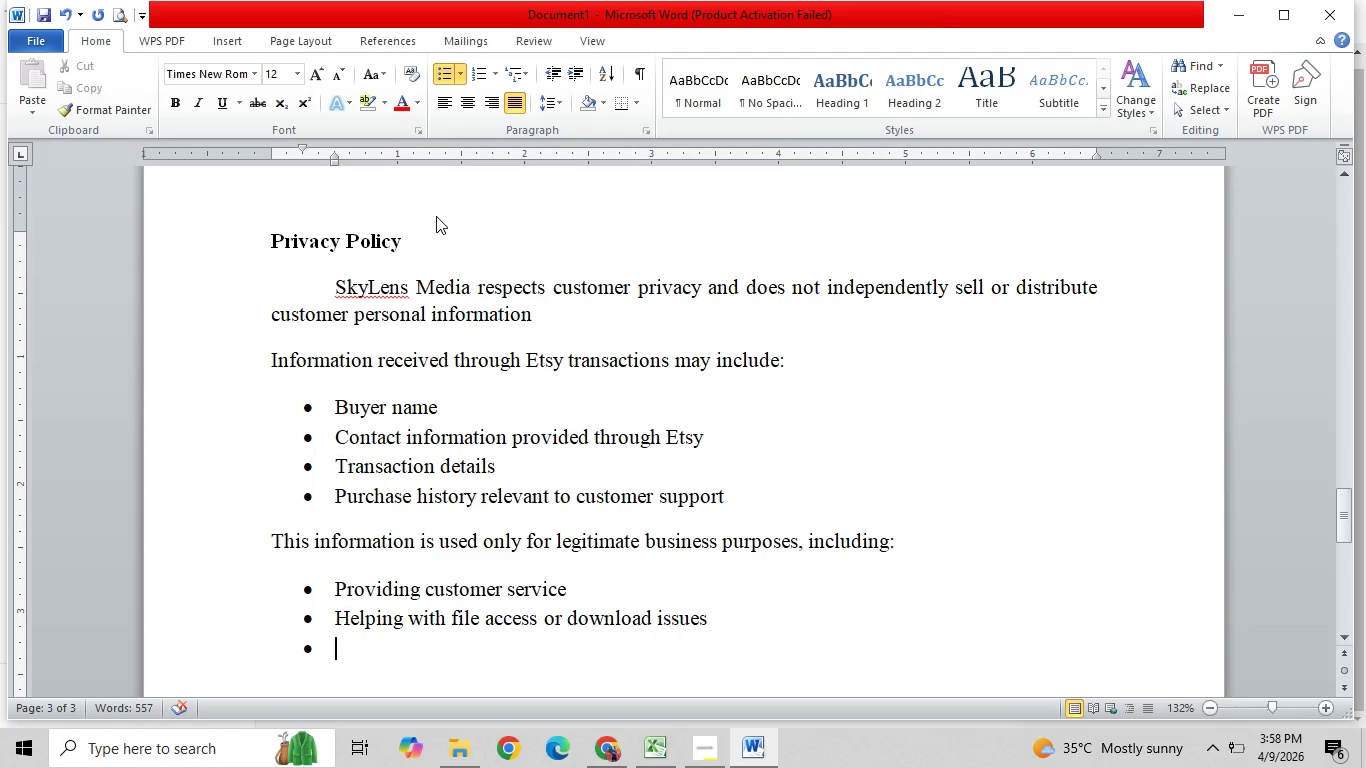 
type(maintaining y)
key(Backspace)
type(transaction records)
 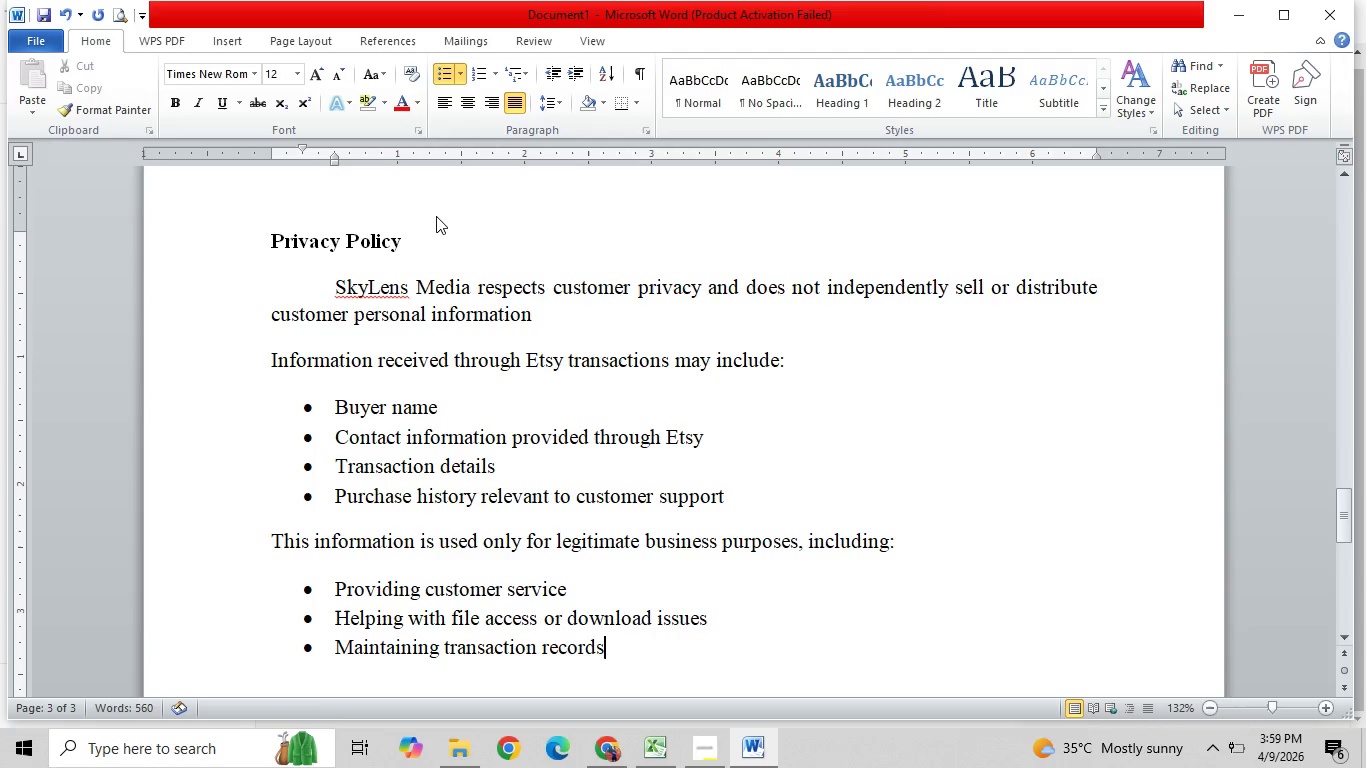 
key(Enter)
 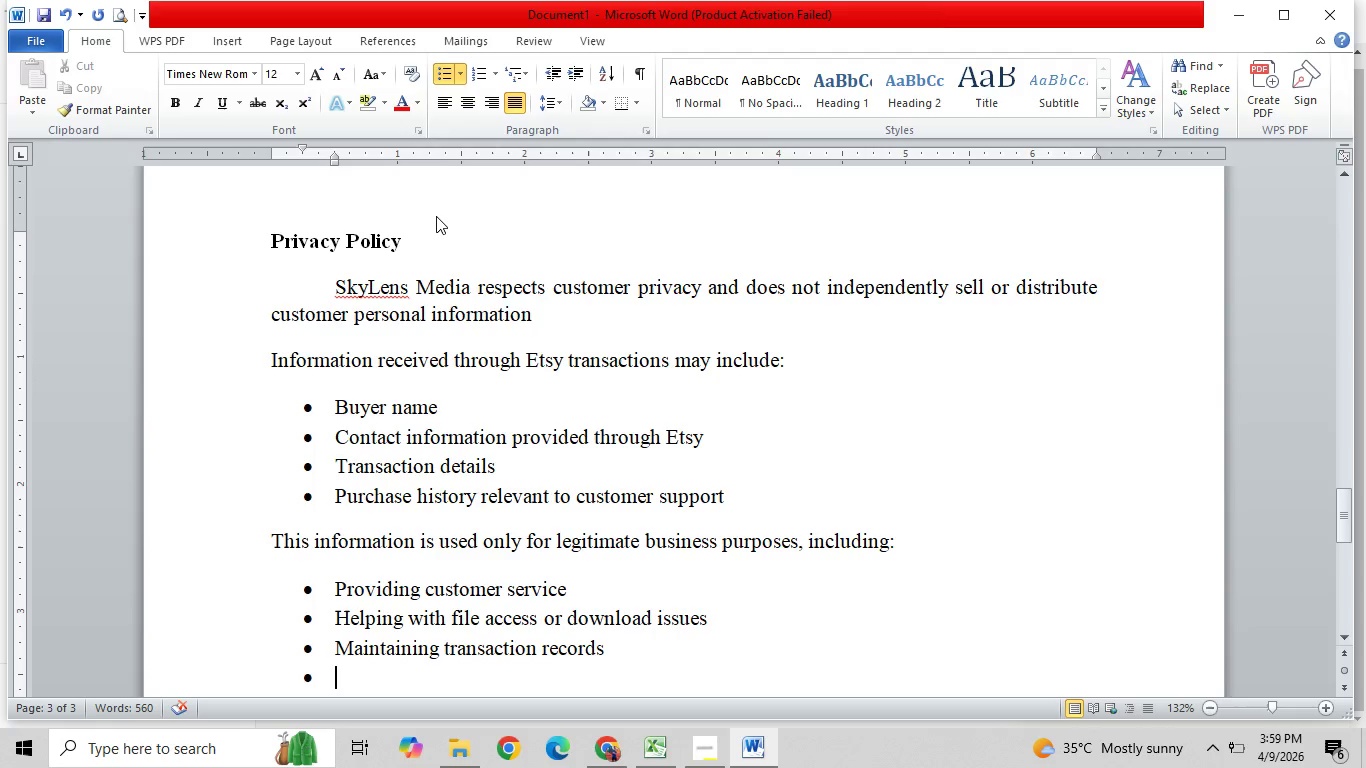 
type(meeting accountimng)
key(Backspace)
key(Backspace)
key(Backspace)
type(ng)
 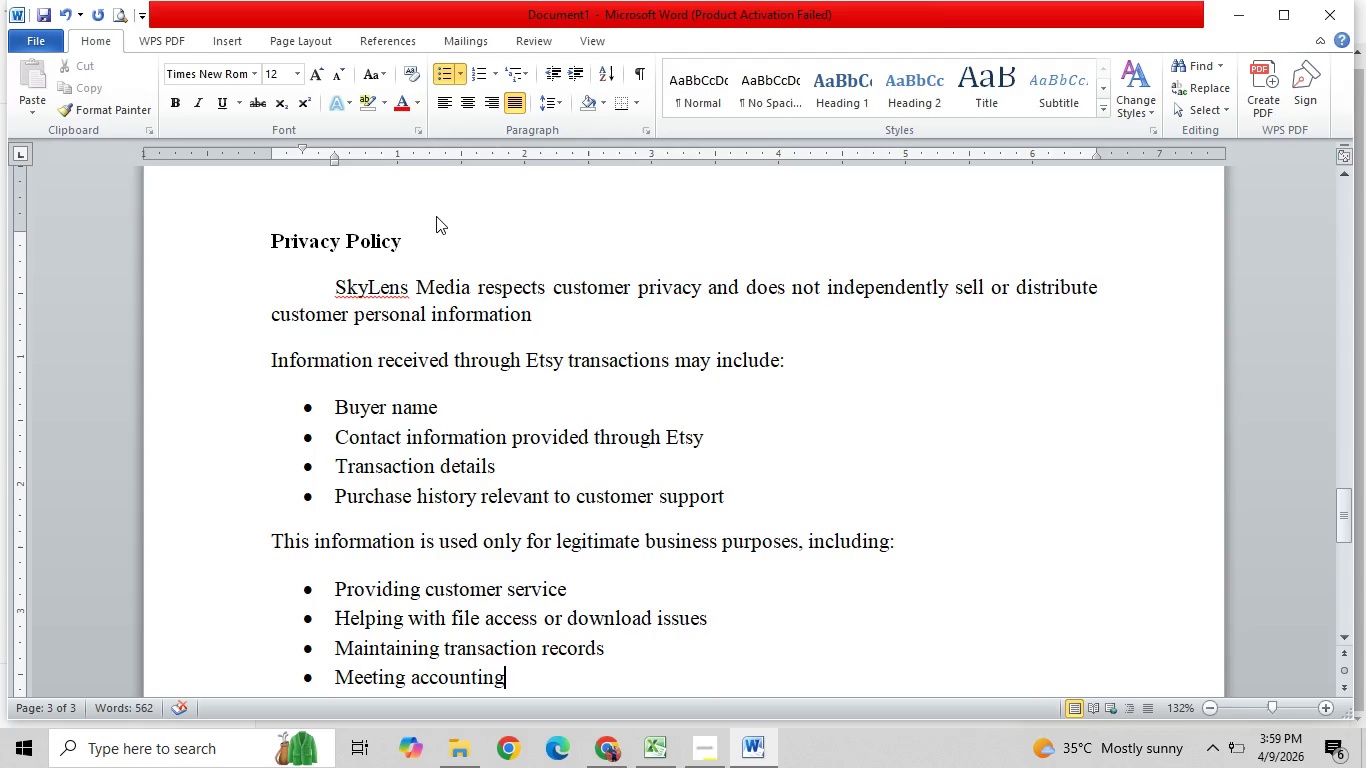 
type(, tax, legal, and poli)
key(Backspace)
type(icy requirements)
 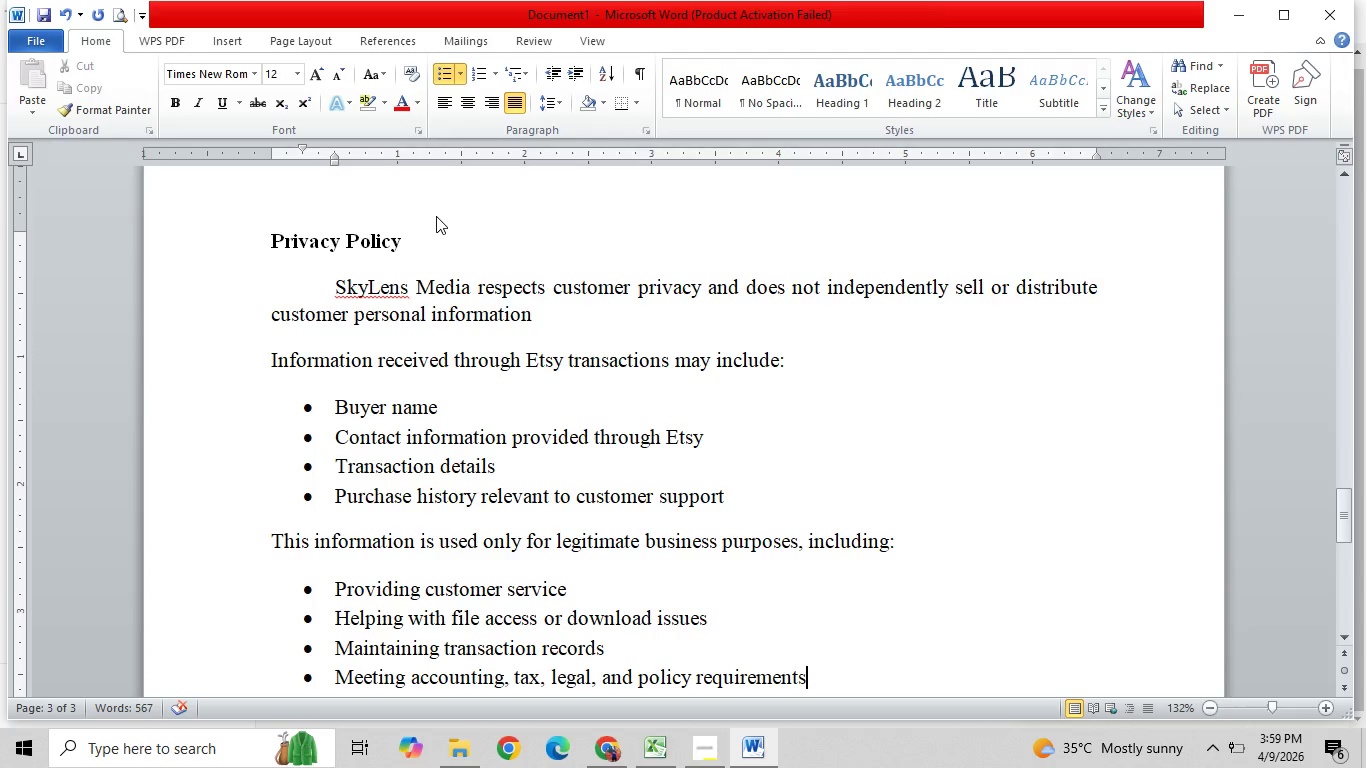 
key(Enter)
 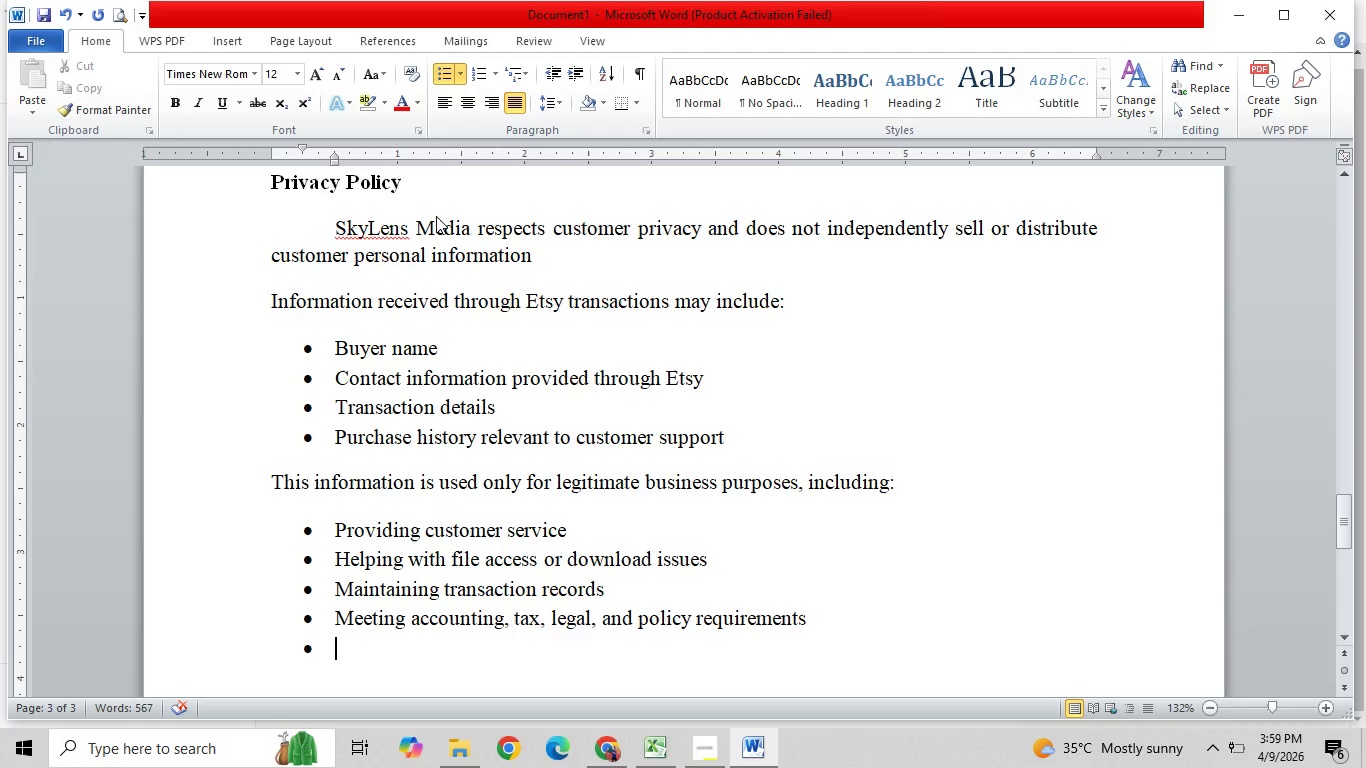 
type(customer informnation)
key(Backspace)
key(Backspace)
key(Backspace)
key(Backspace)
key(Backspace)
key(Backspace)
type(ation is retained only as long as reasonable)
key(Backspace)
type(y necesa)
key(Backspace)
type(sary for support business)
key(Backspace)
key(Backspace)
key(Backspace)
key(Backspace)
key(Backspace)
key(Backspace)
key(Backspace)
key(Backspace)
key(Backspace)
type(, nusiness operations, legal compliance, and record kee)
key(Backspace)
key(Backspace)
key(Backspace)
key(Backspace)
type(keeping. )
 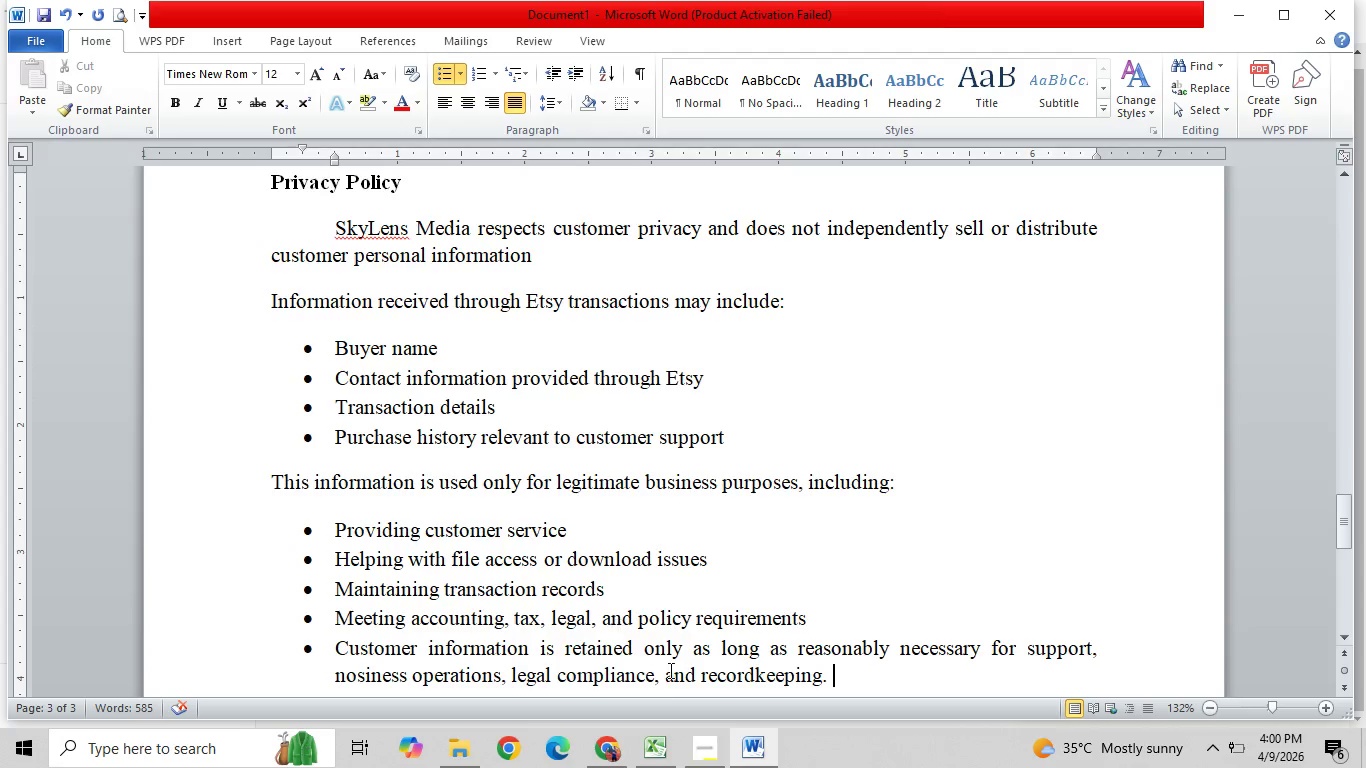 
left_click([708, 743])